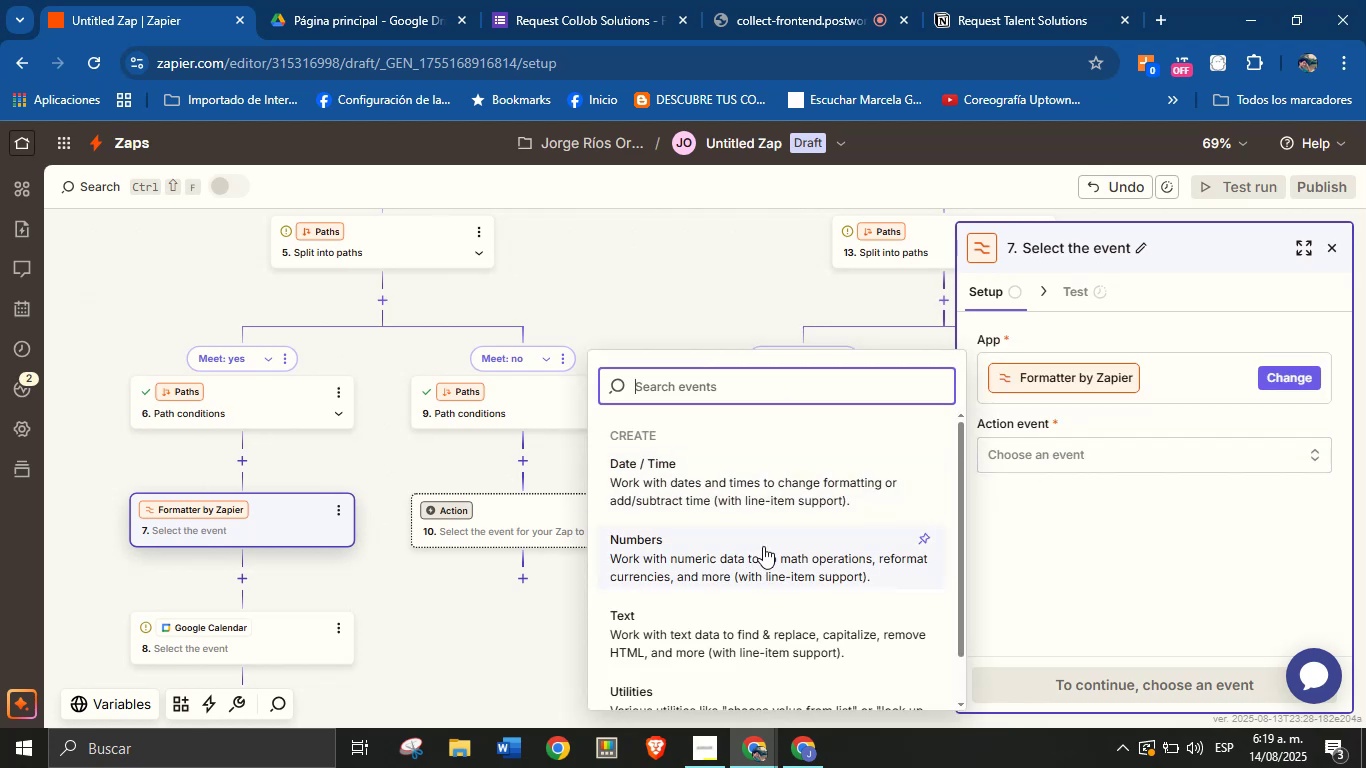 
left_click([751, 492])
 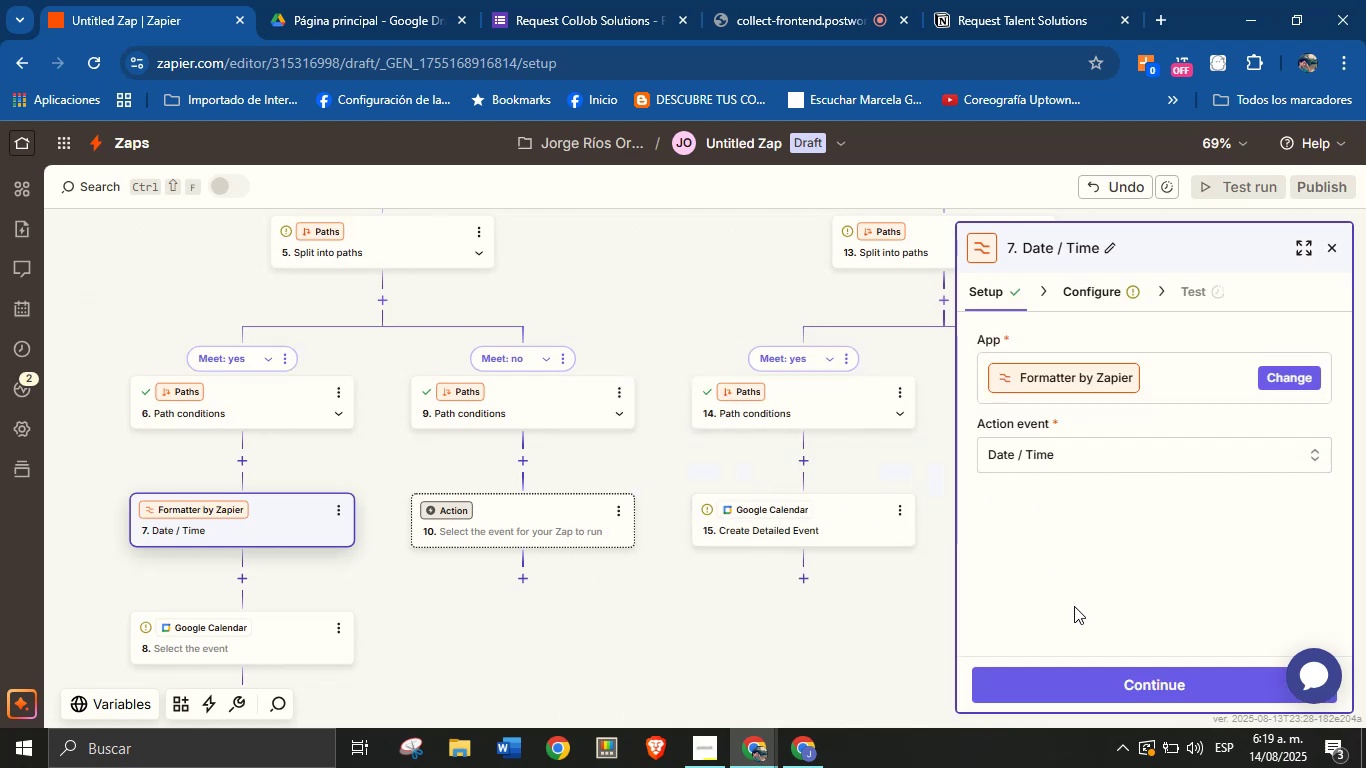 
left_click([1095, 681])
 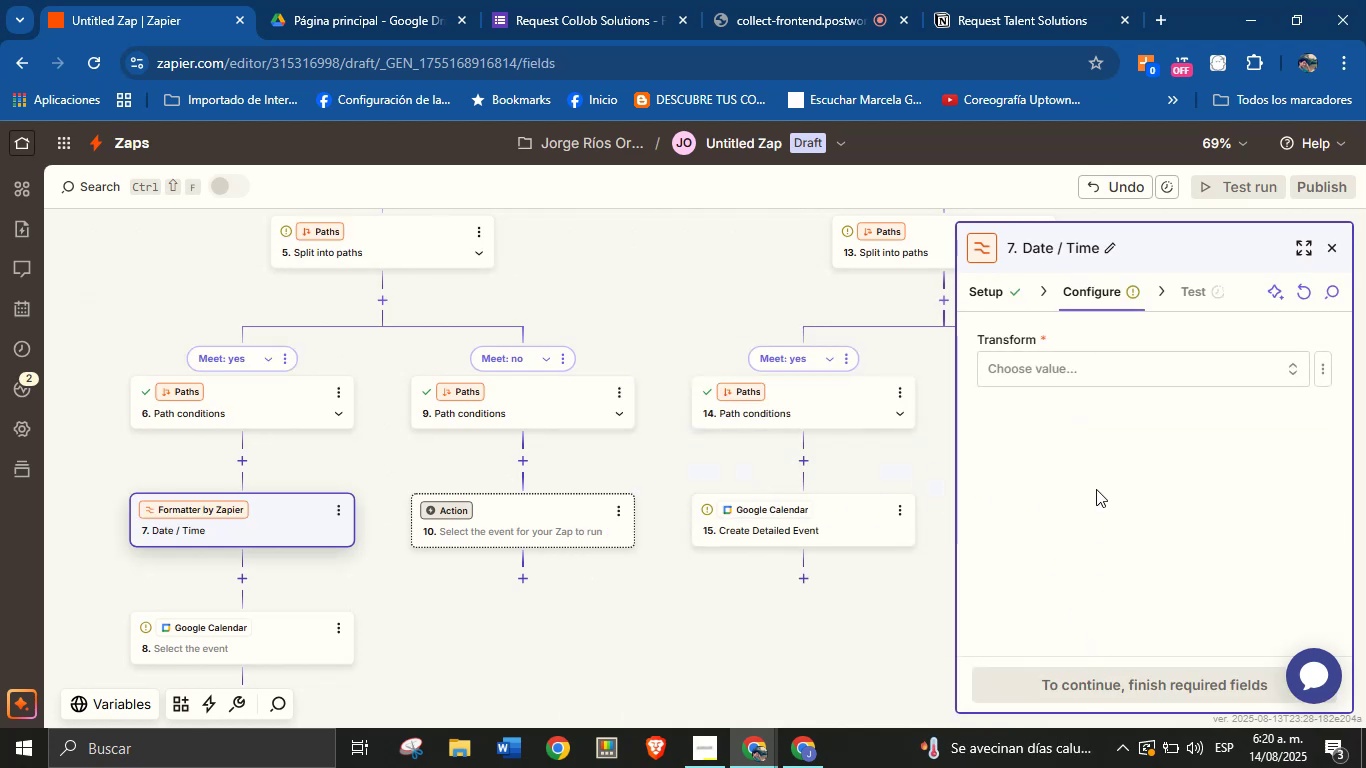 
left_click([1089, 368])
 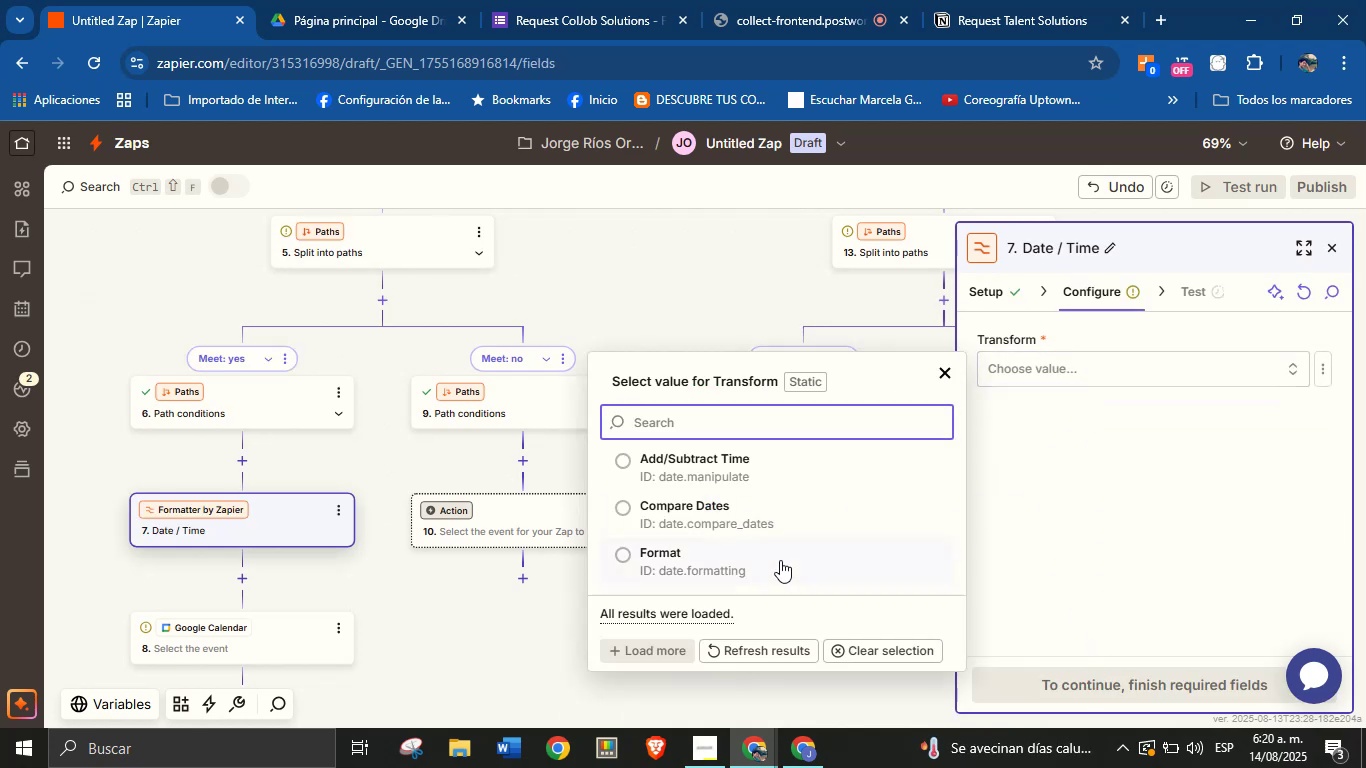 
left_click([706, 563])
 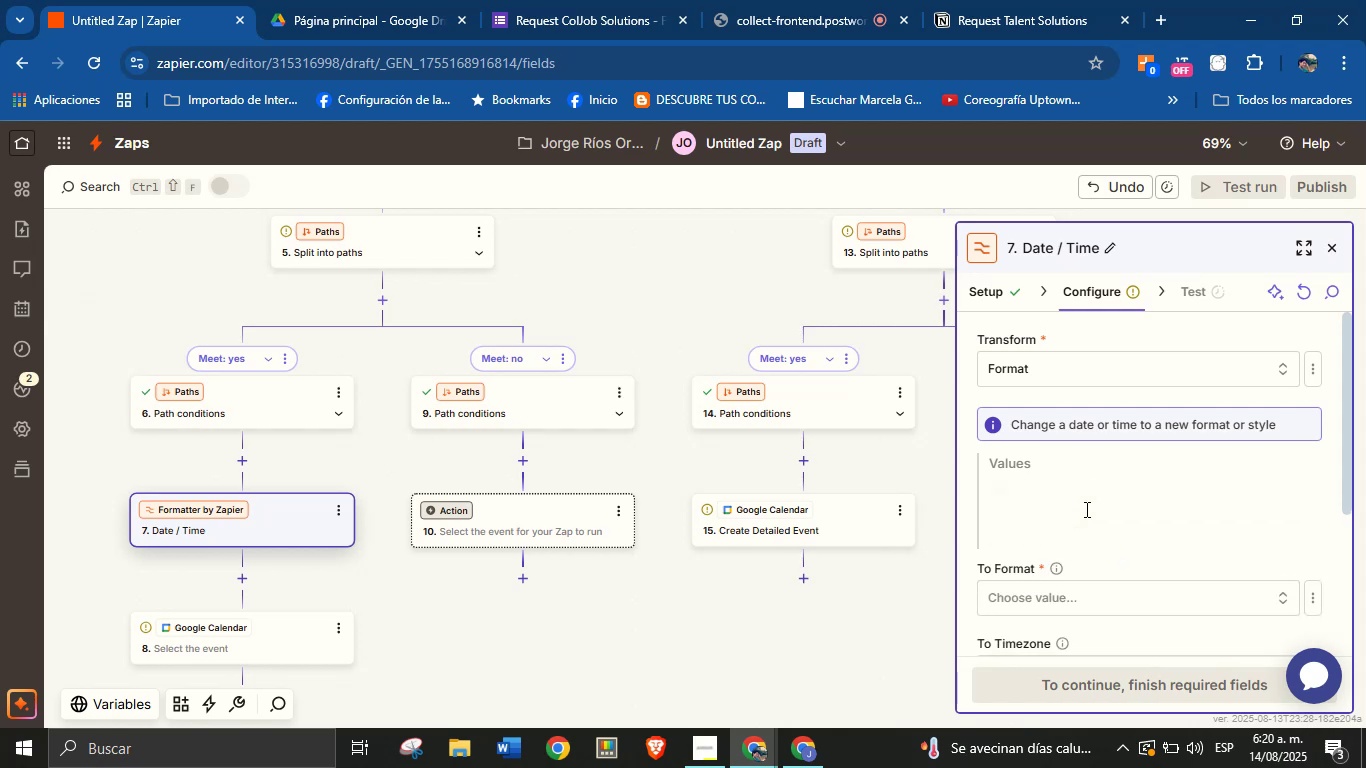 
left_click([1301, 522])
 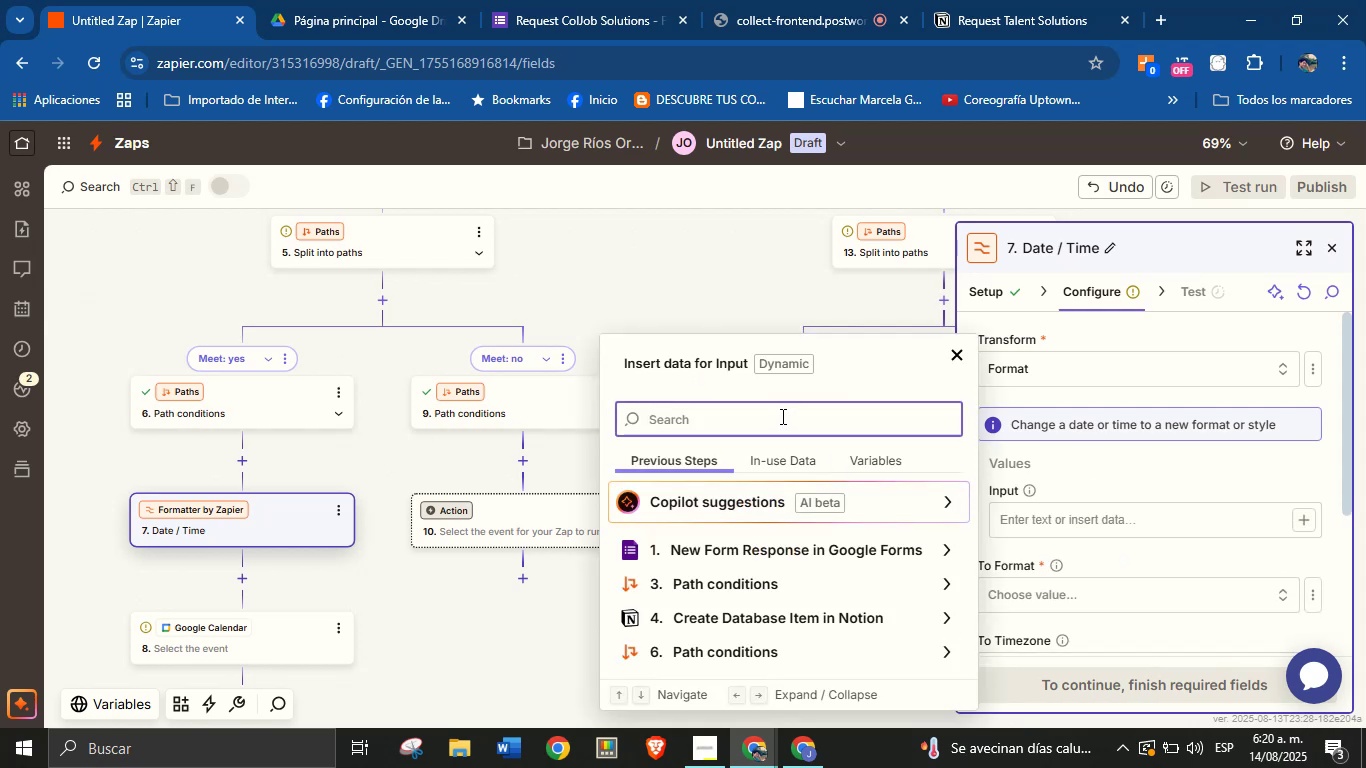 
type(meet)
 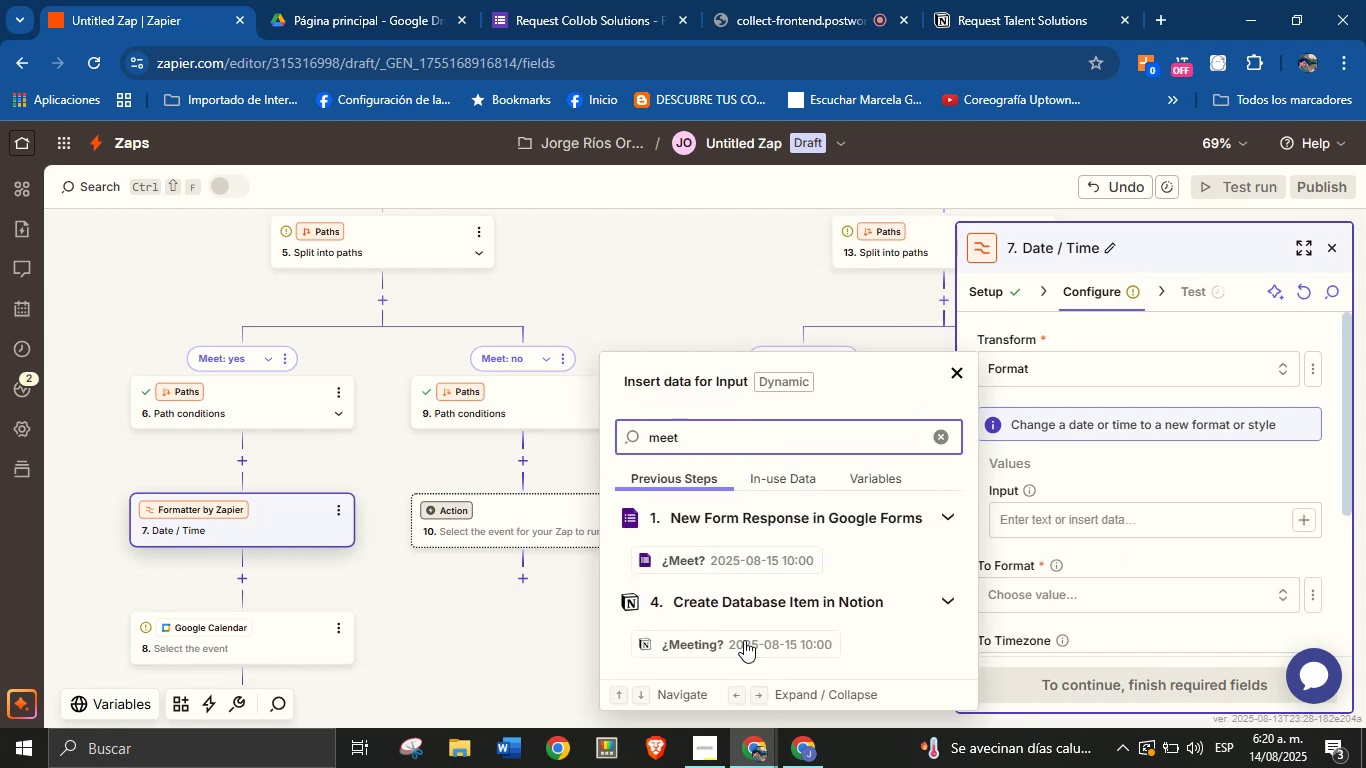 
left_click([744, 642])
 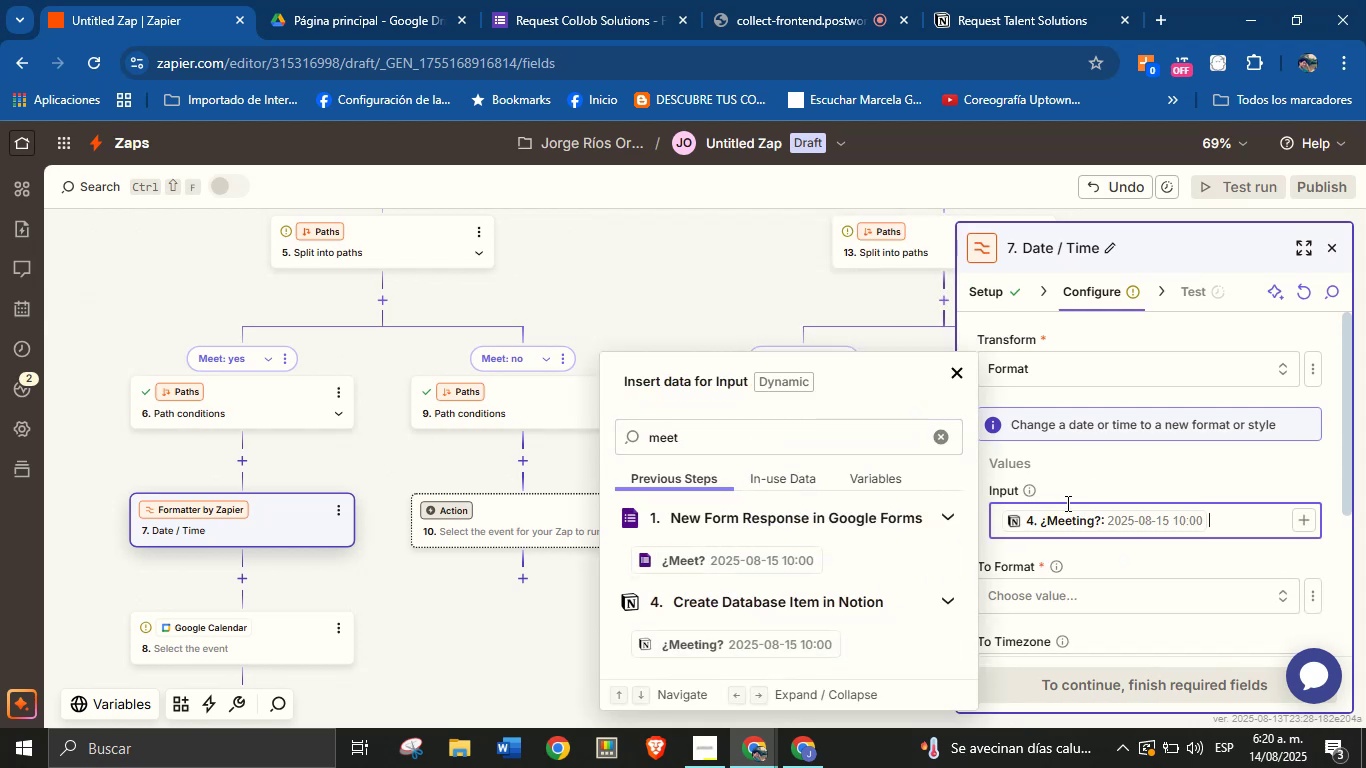 
left_click([1105, 489])
 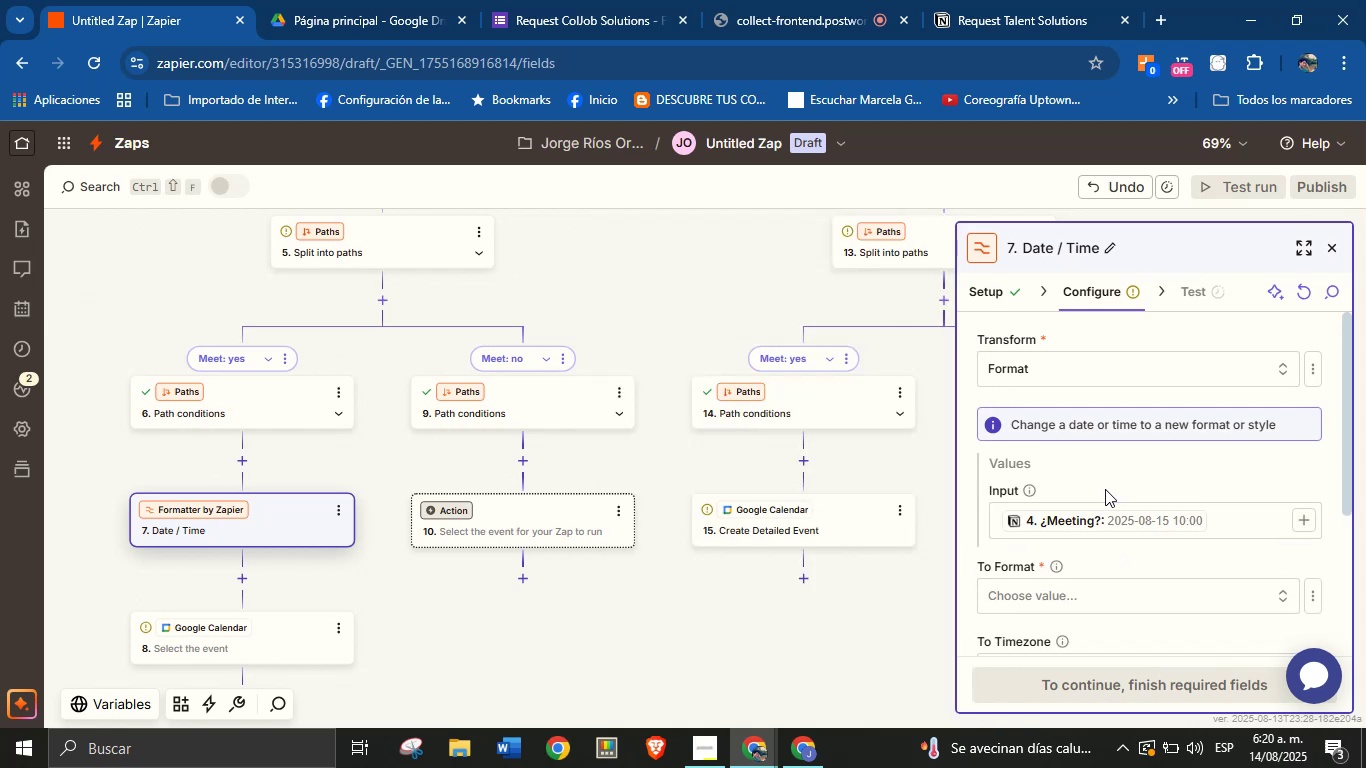 
scroll: coordinate [1084, 469], scroll_direction: down, amount: 1.0
 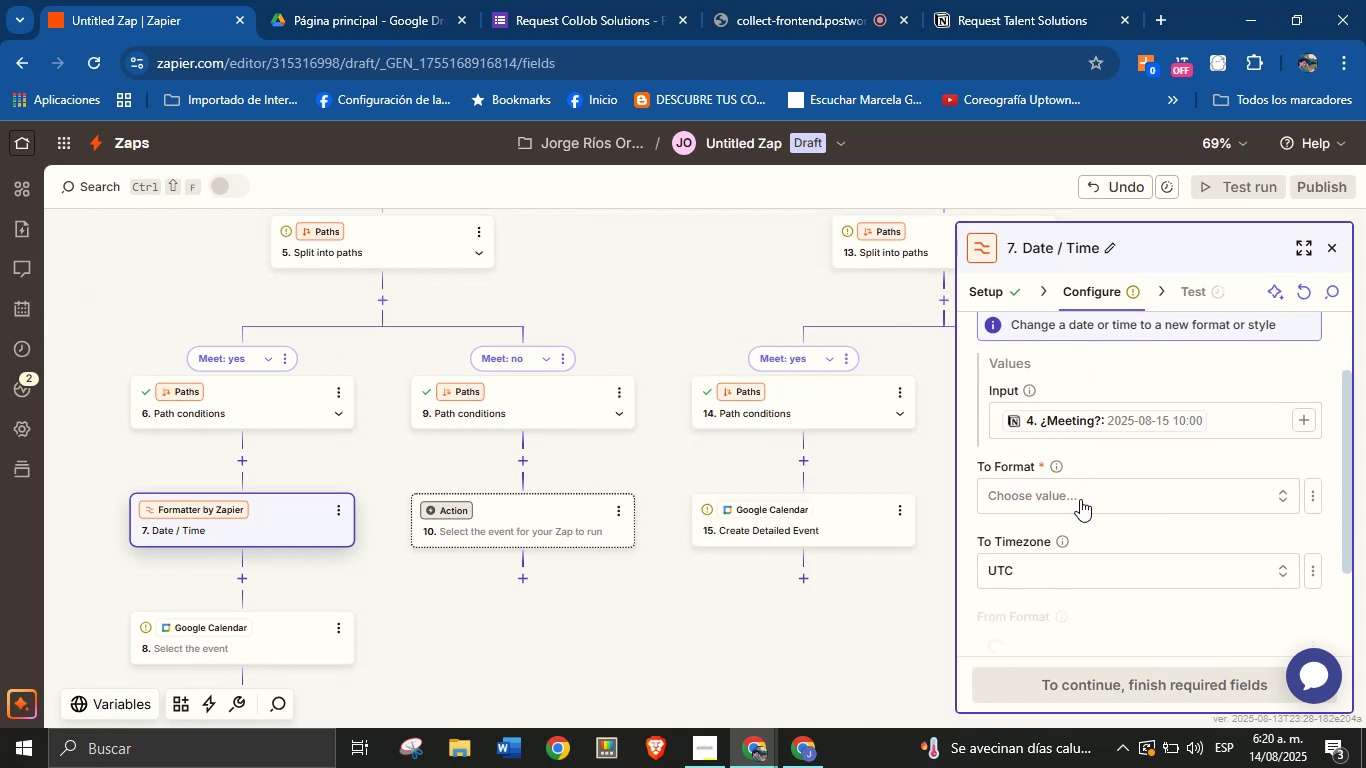 
left_click([1080, 505])
 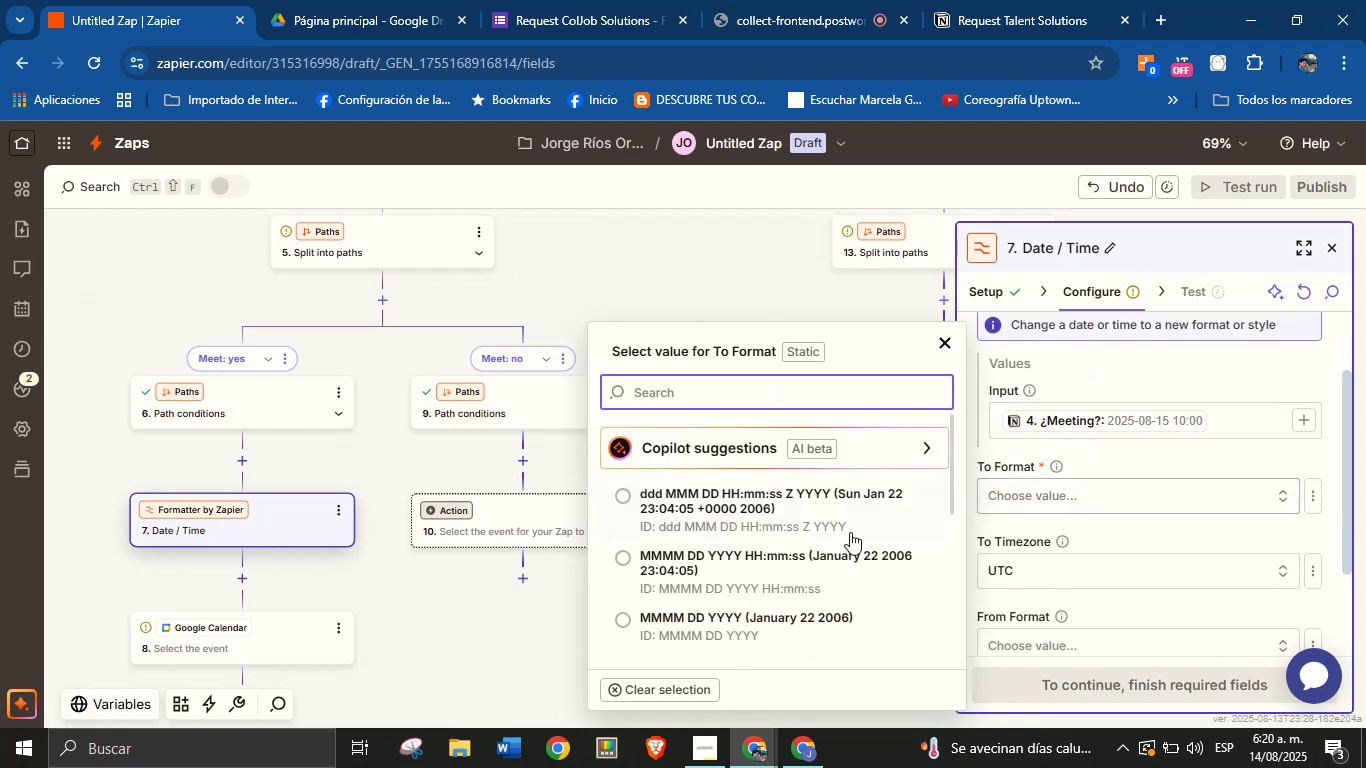 
scroll: coordinate [787, 576], scroll_direction: down, amount: 3.0
 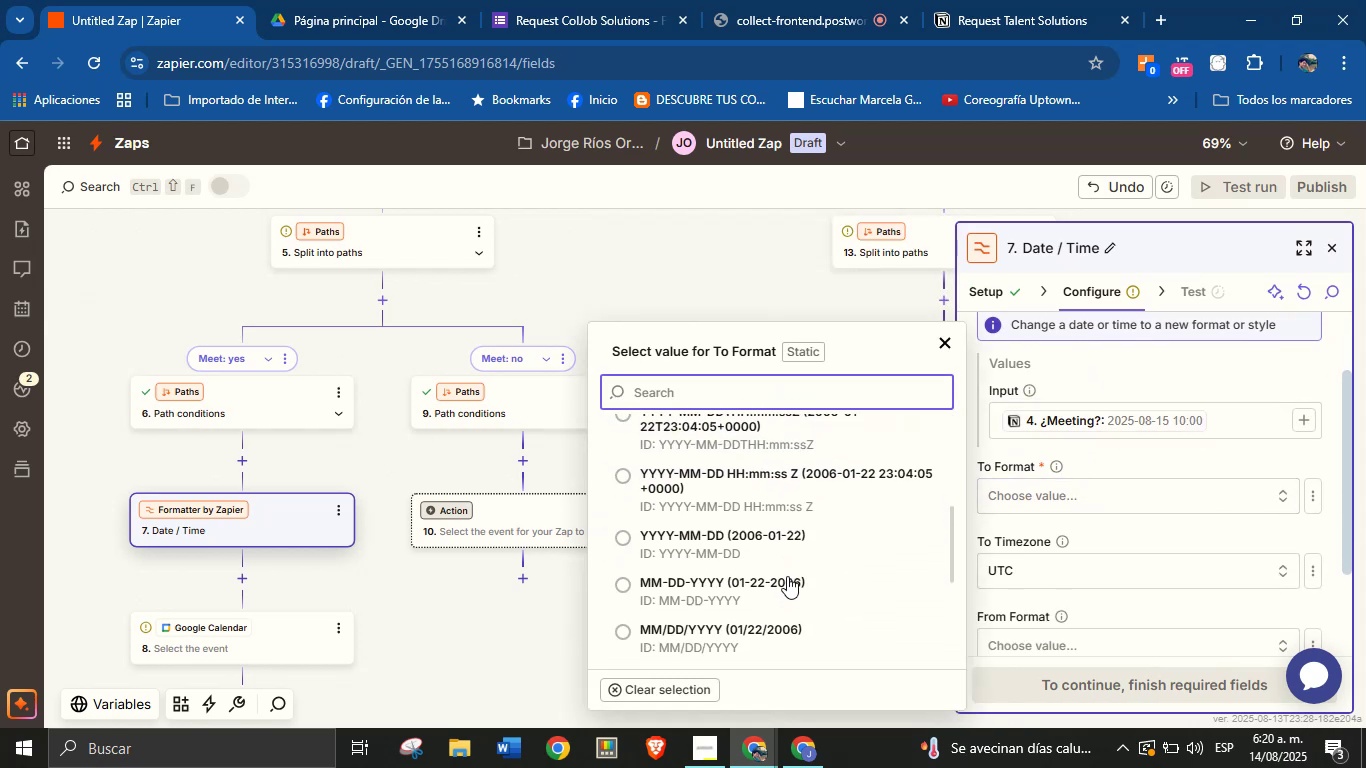 
scroll: coordinate [781, 551], scroll_direction: up, amount: 2.0
 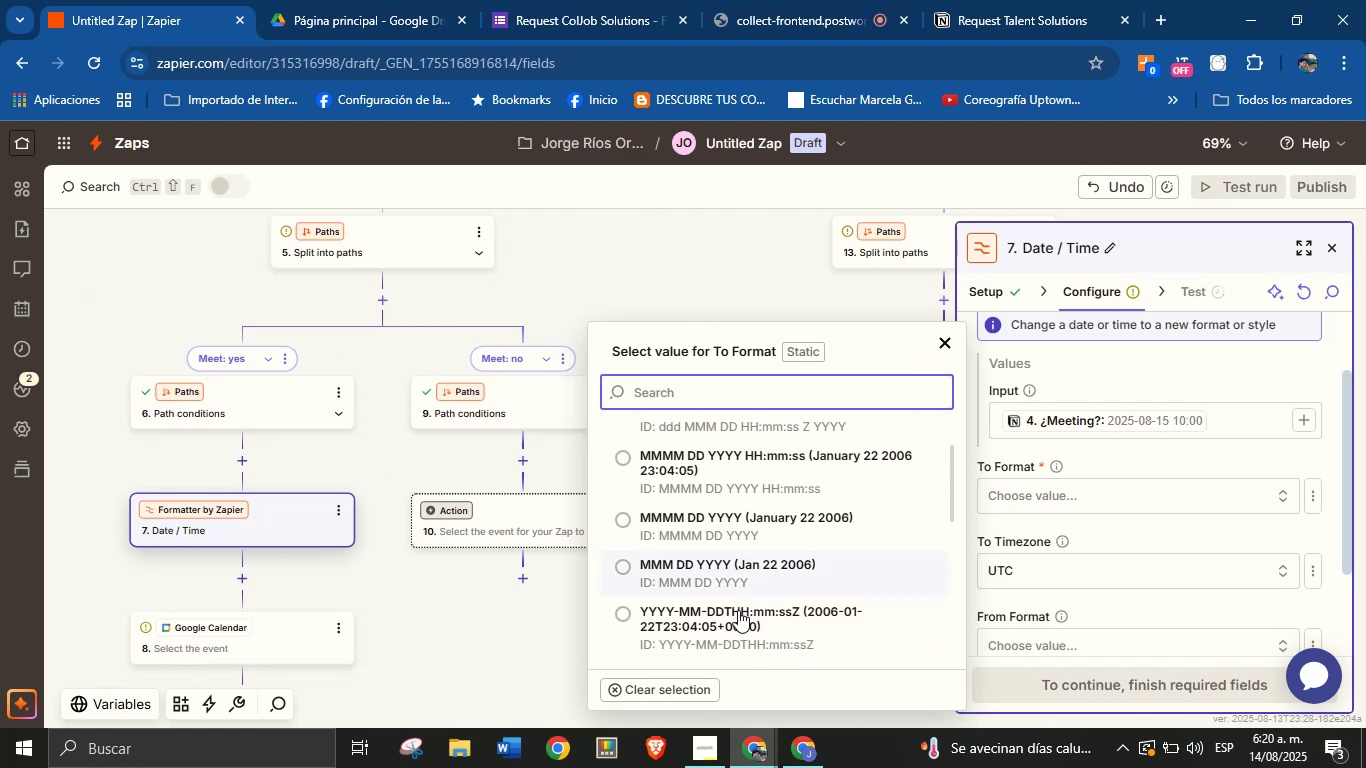 
left_click([736, 618])
 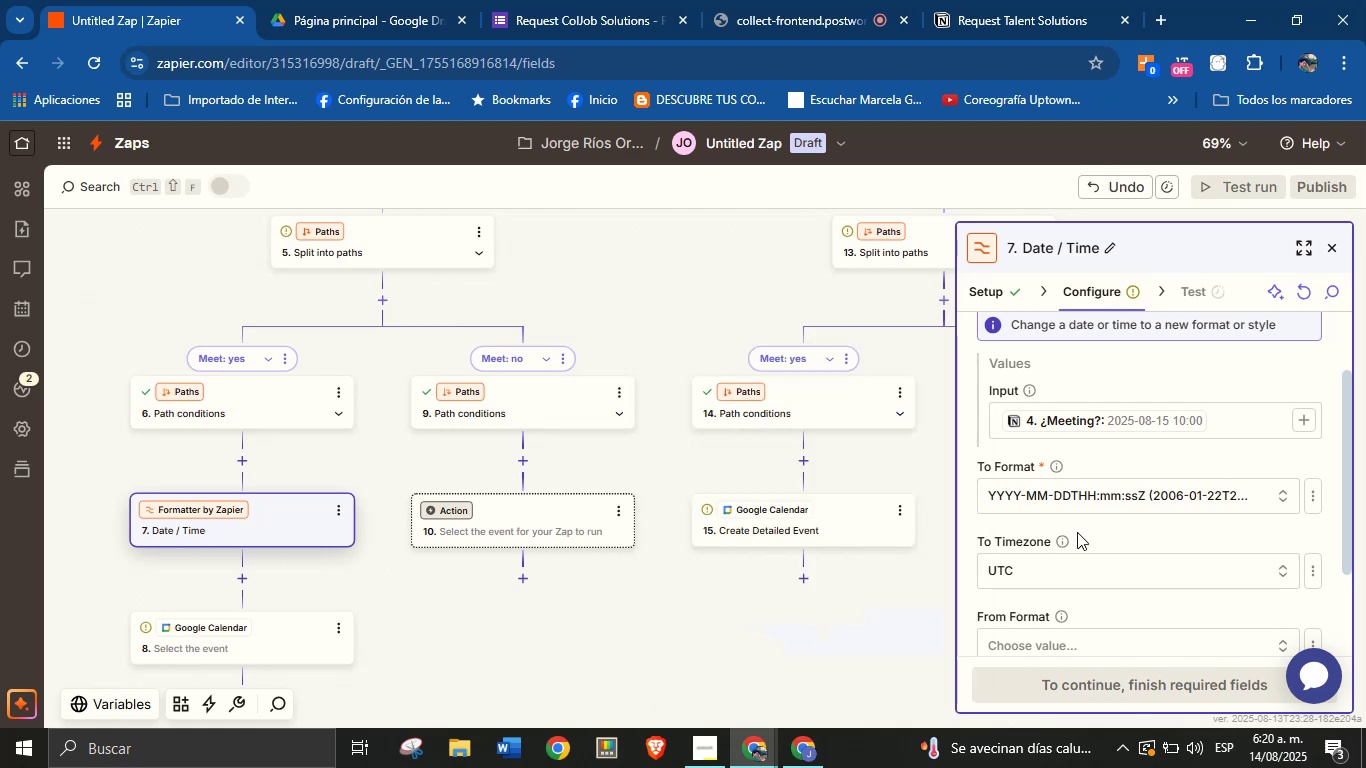 
left_click([1103, 540])
 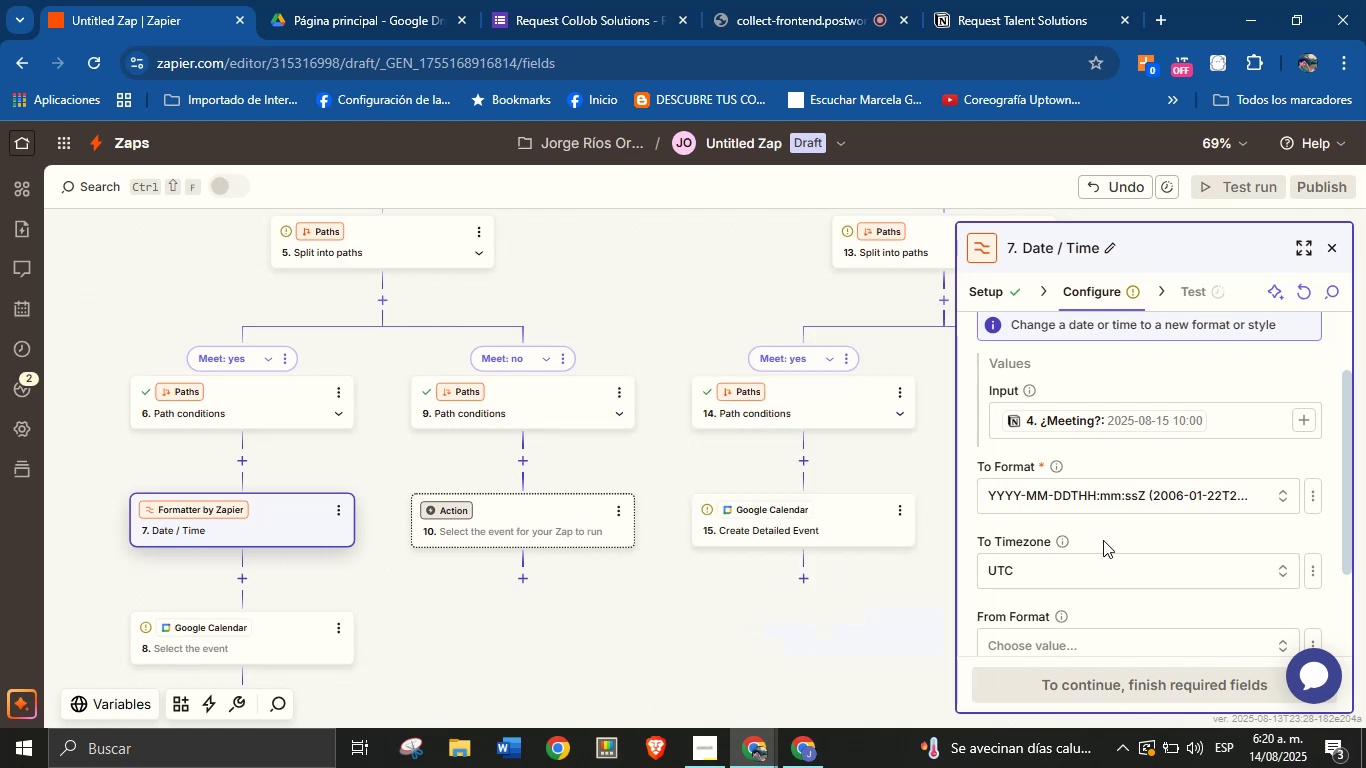 
scroll: coordinate [1103, 538], scroll_direction: none, amount: 0.0
 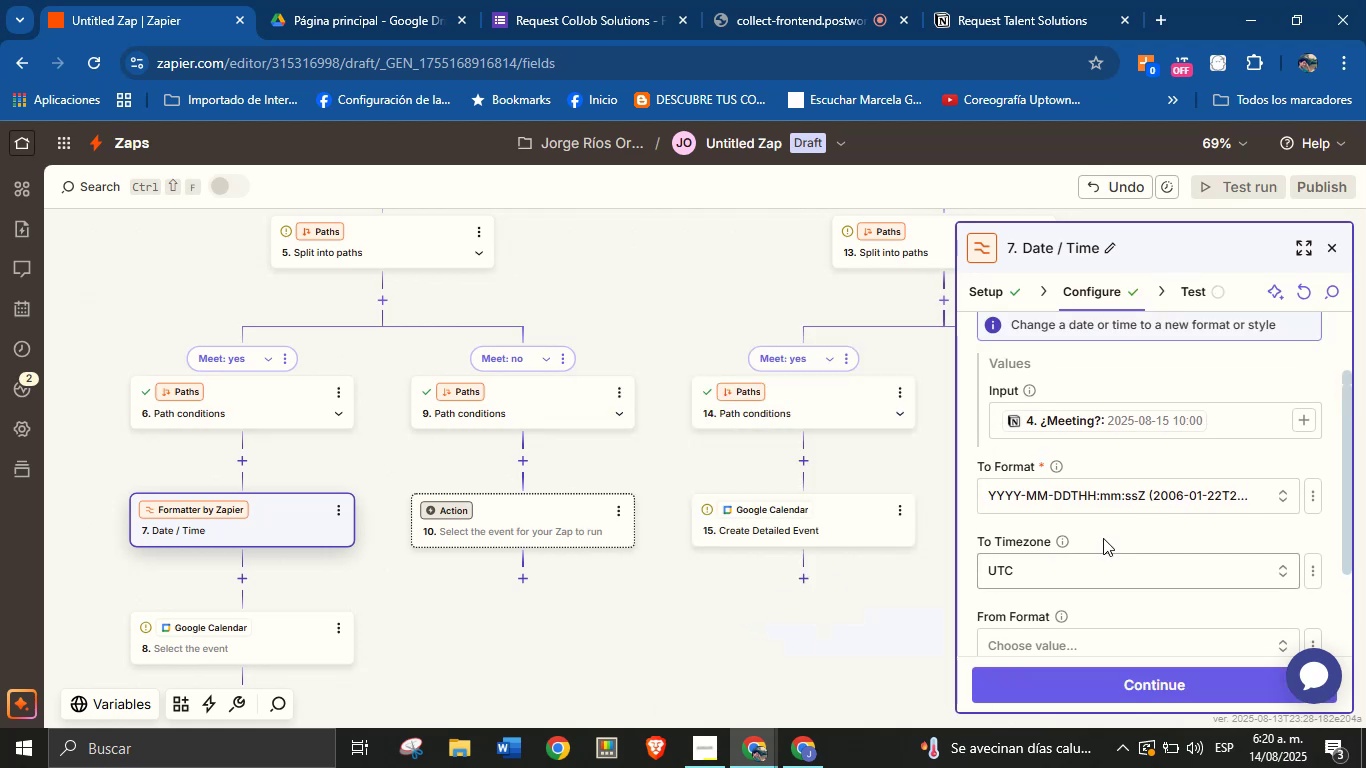 
scroll: coordinate [1103, 538], scroll_direction: down, amount: 2.0
 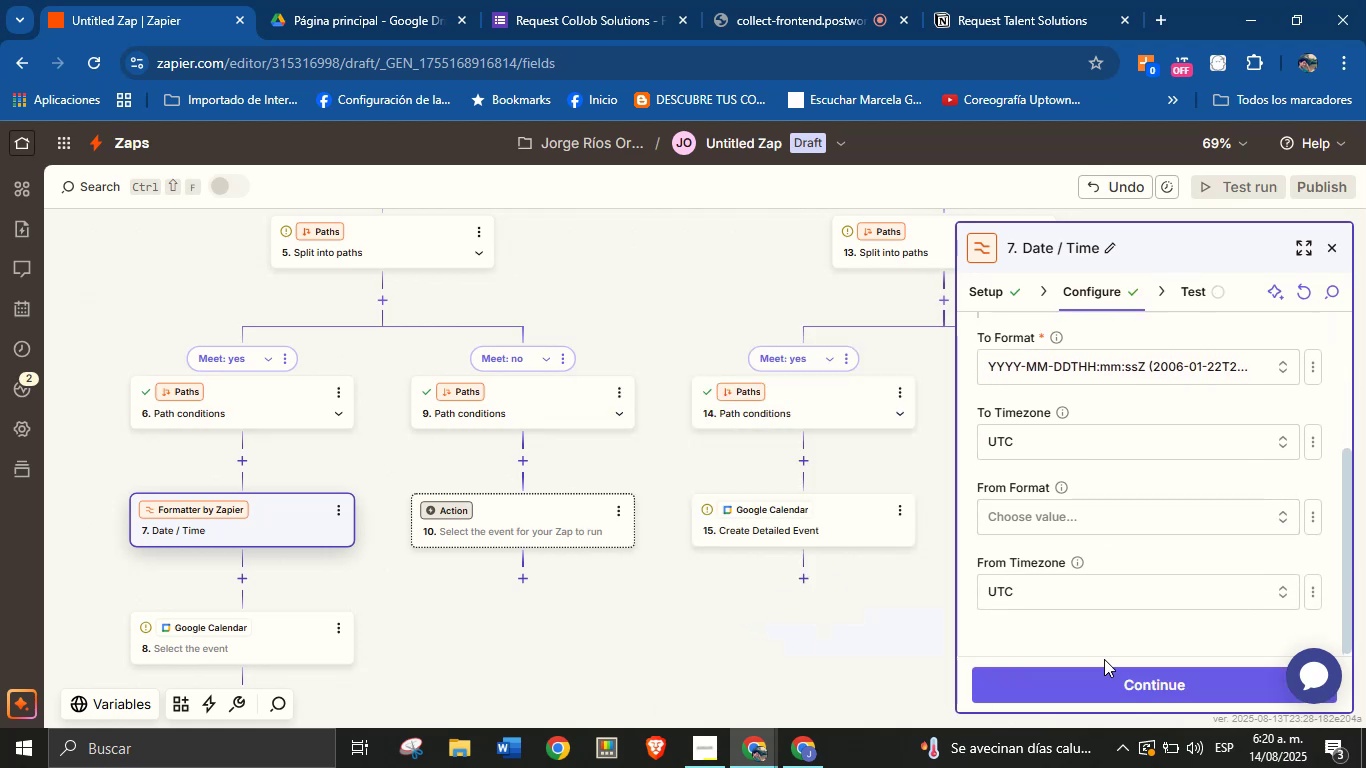 
left_click([1105, 678])
 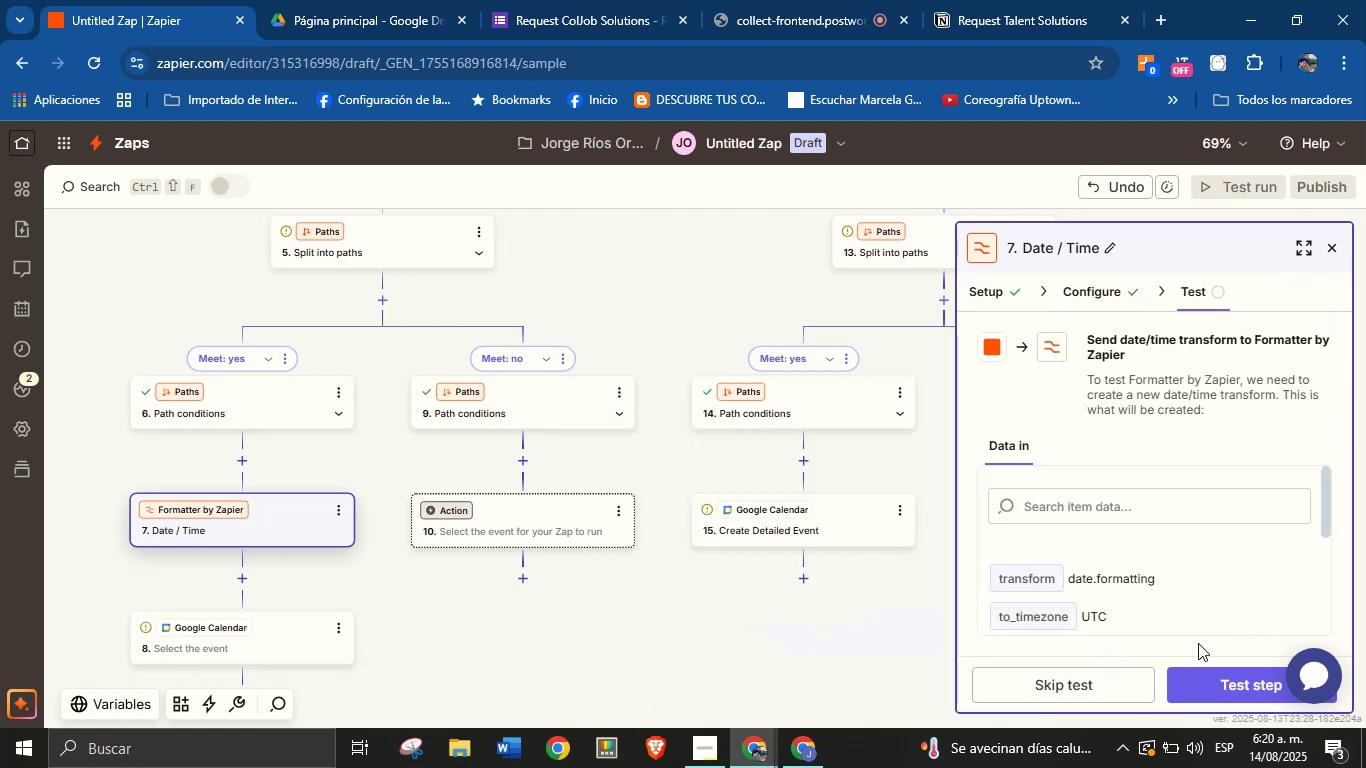 
scroll: coordinate [1209, 598], scroll_direction: none, amount: 0.0
 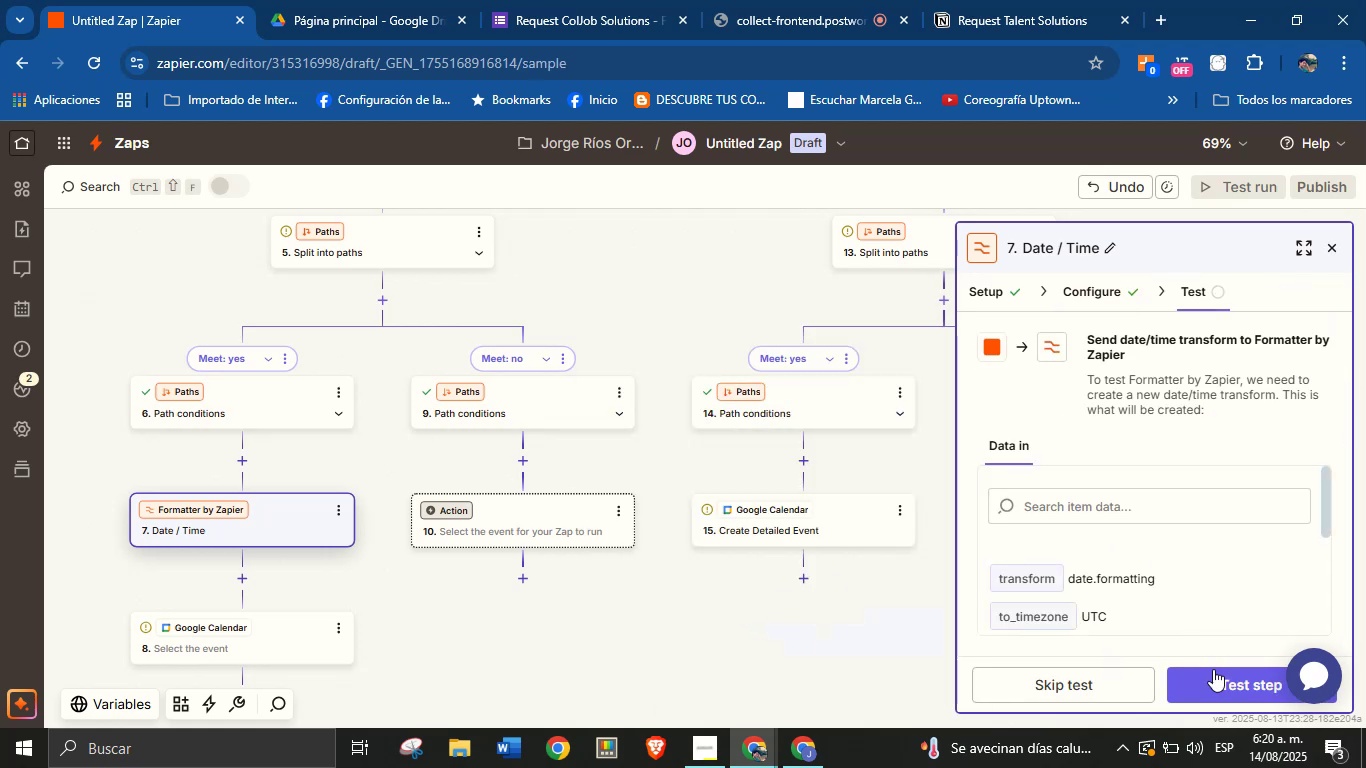 
left_click([1215, 679])
 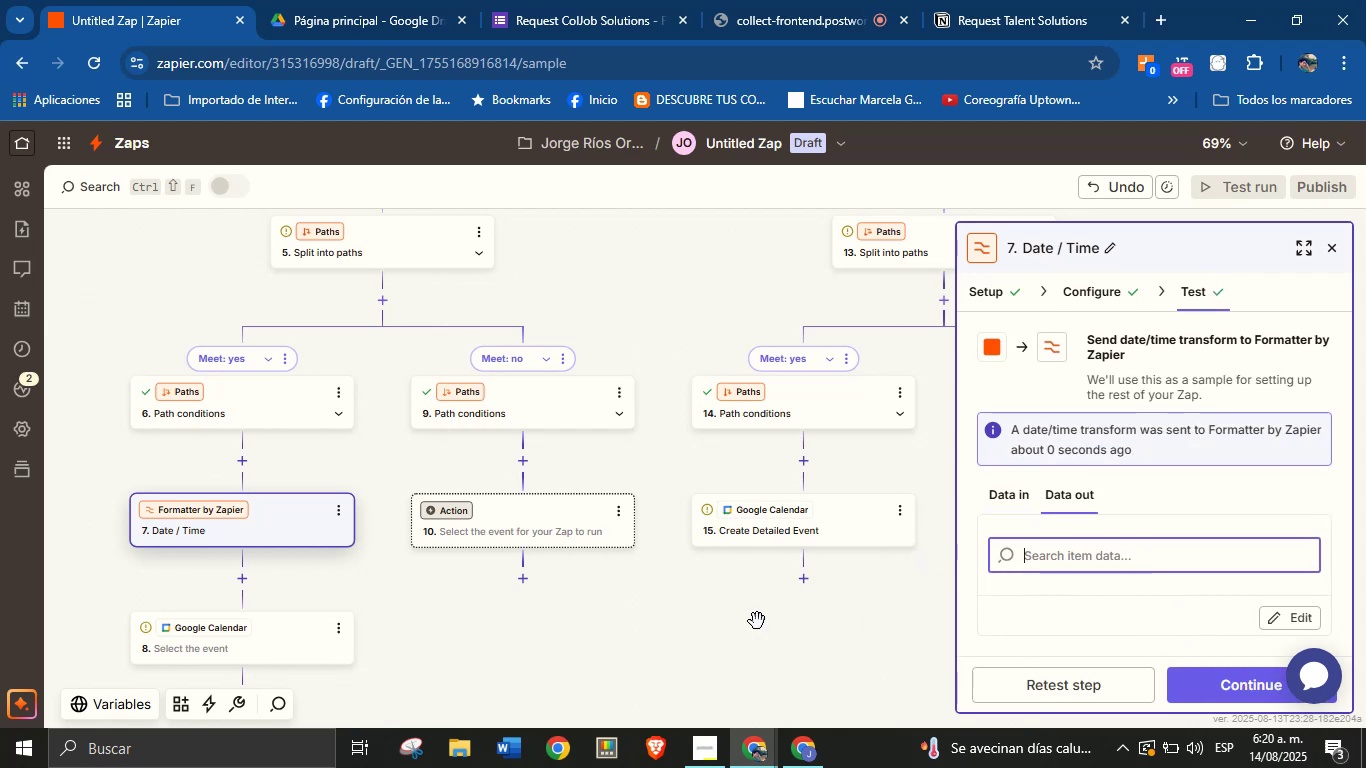 
left_click([242, 577])
 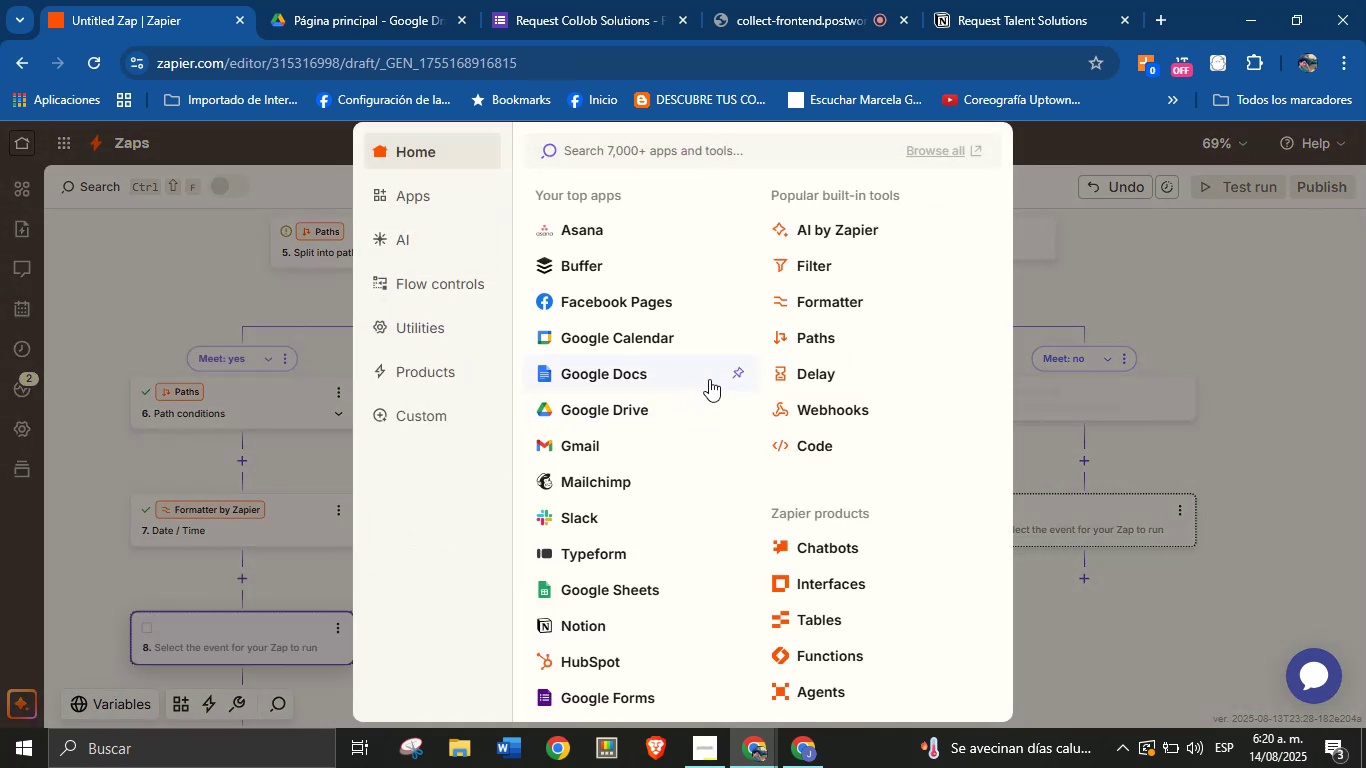 
left_click([825, 303])
 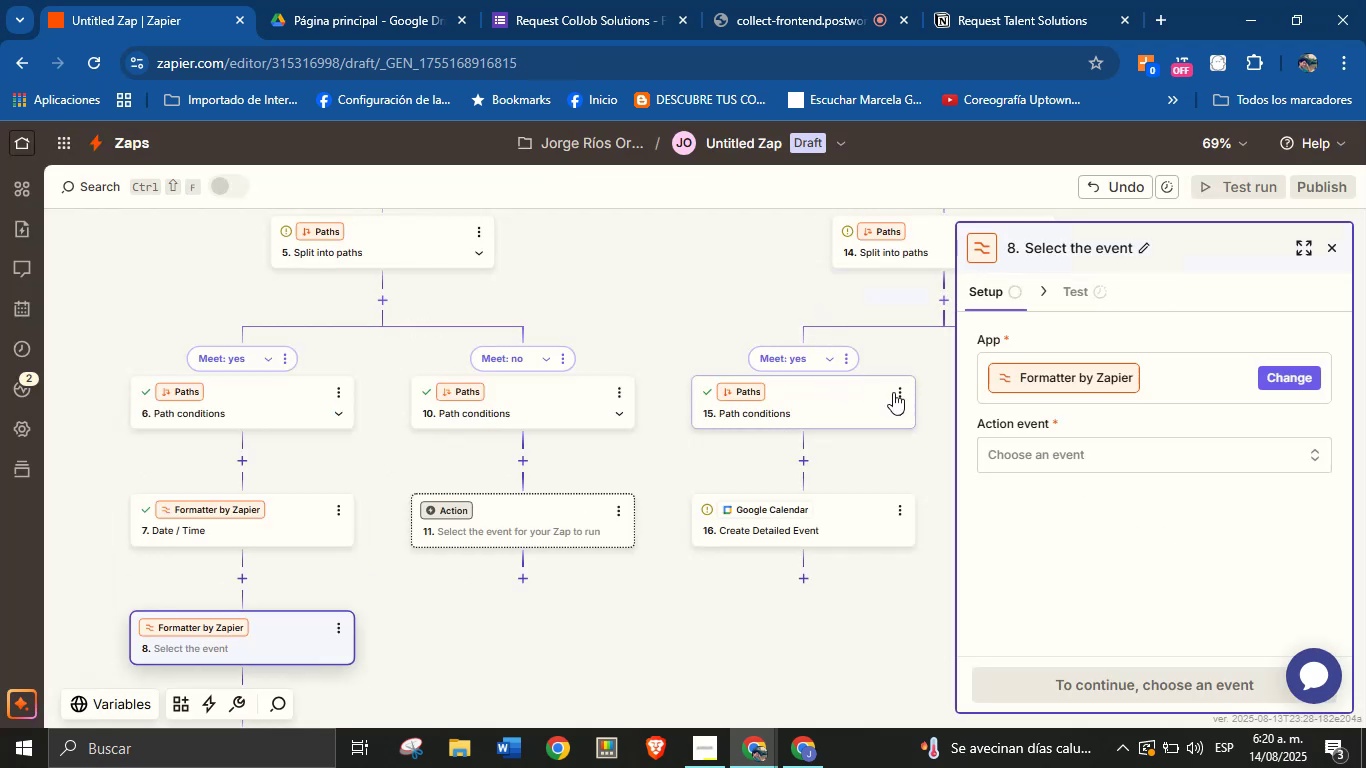 
left_click([1059, 445])
 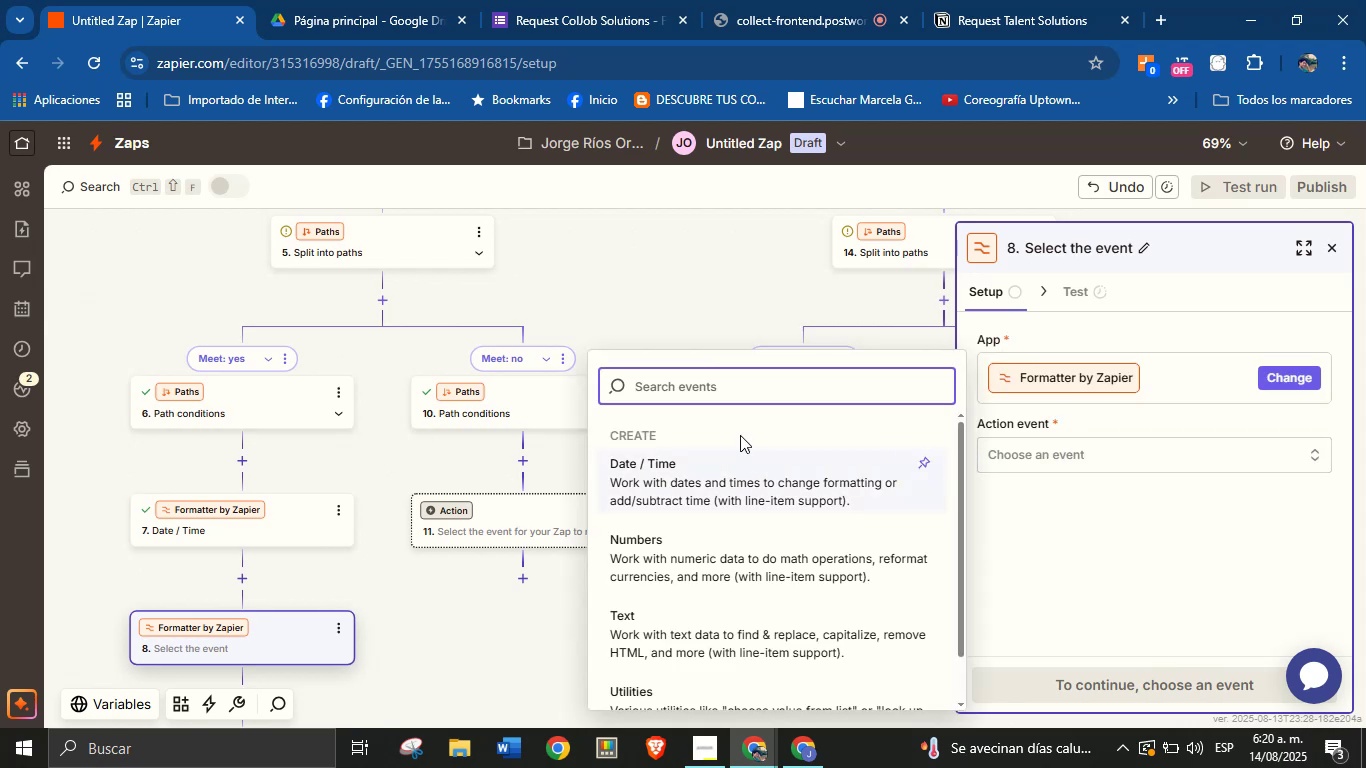 
left_click([705, 473])
 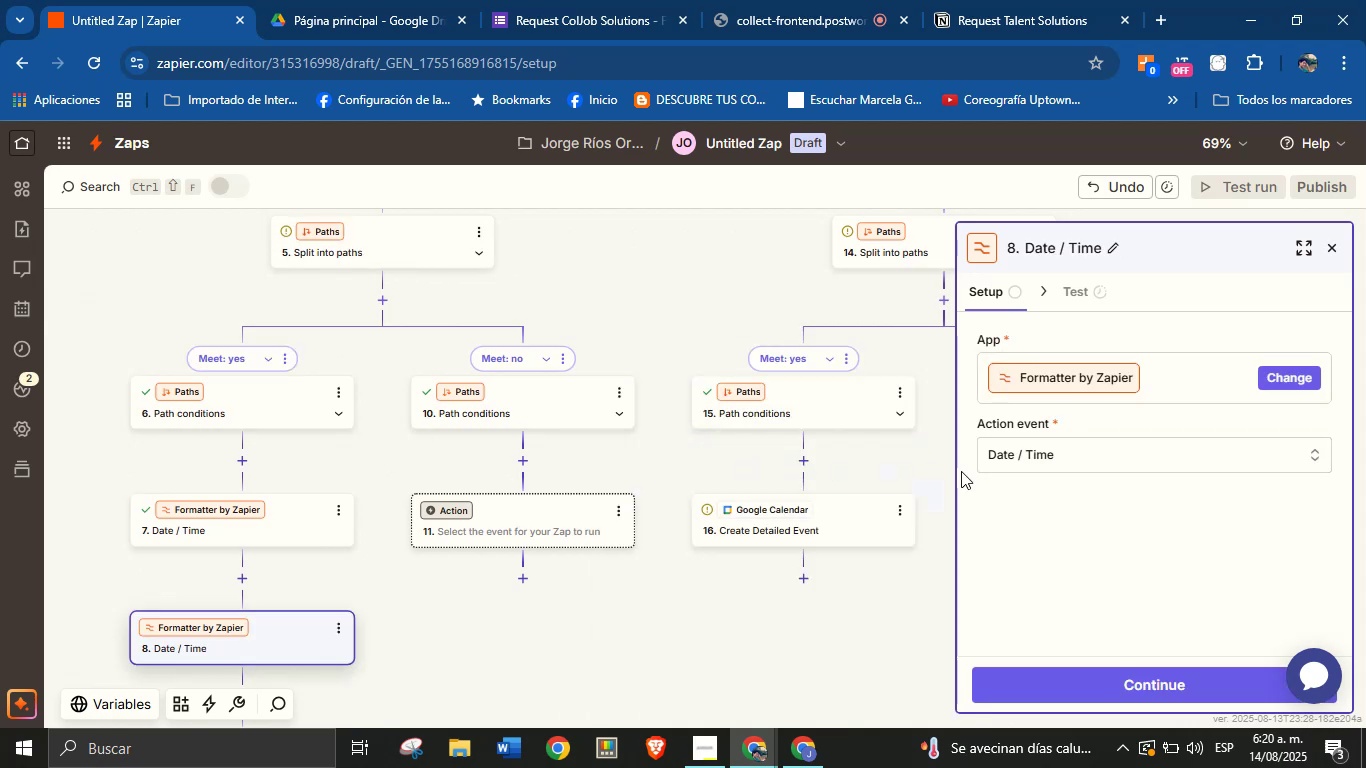 
left_click([1082, 528])
 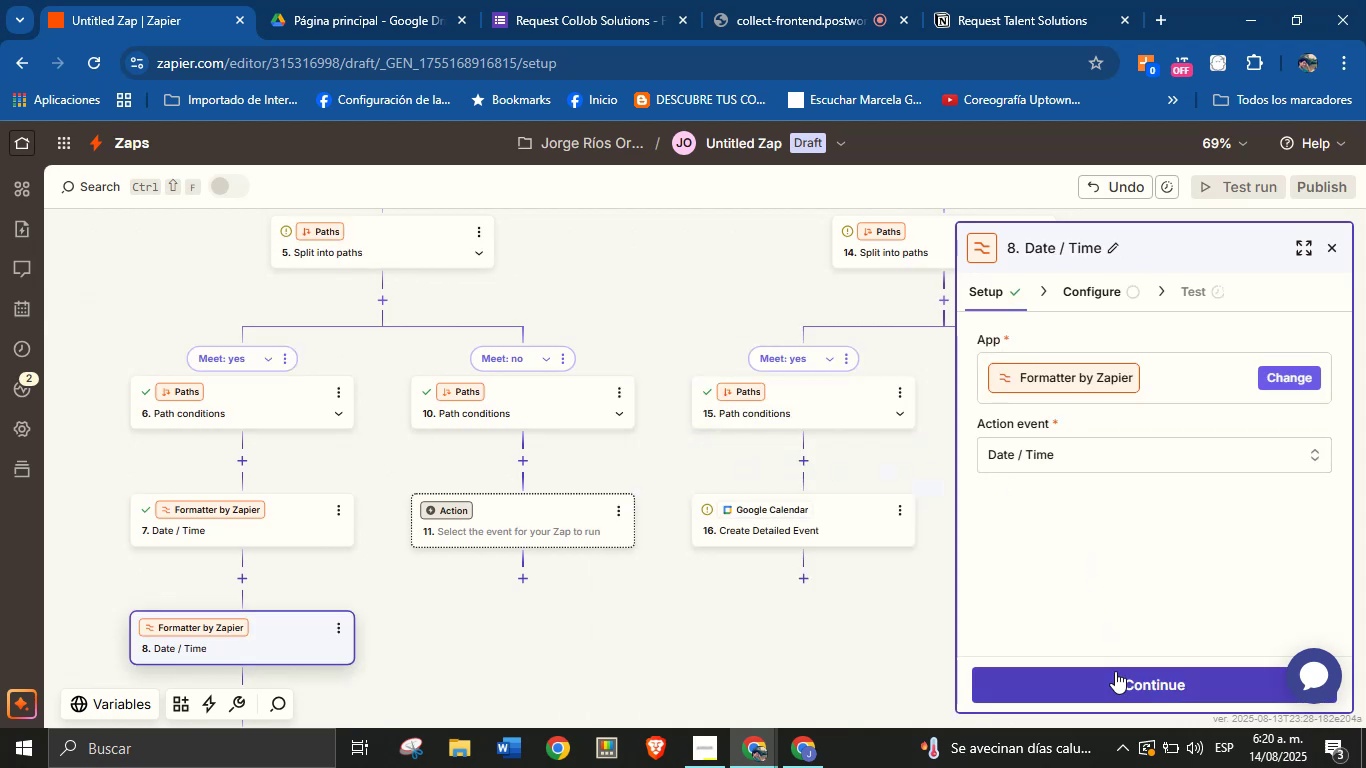 
left_click([1115, 671])
 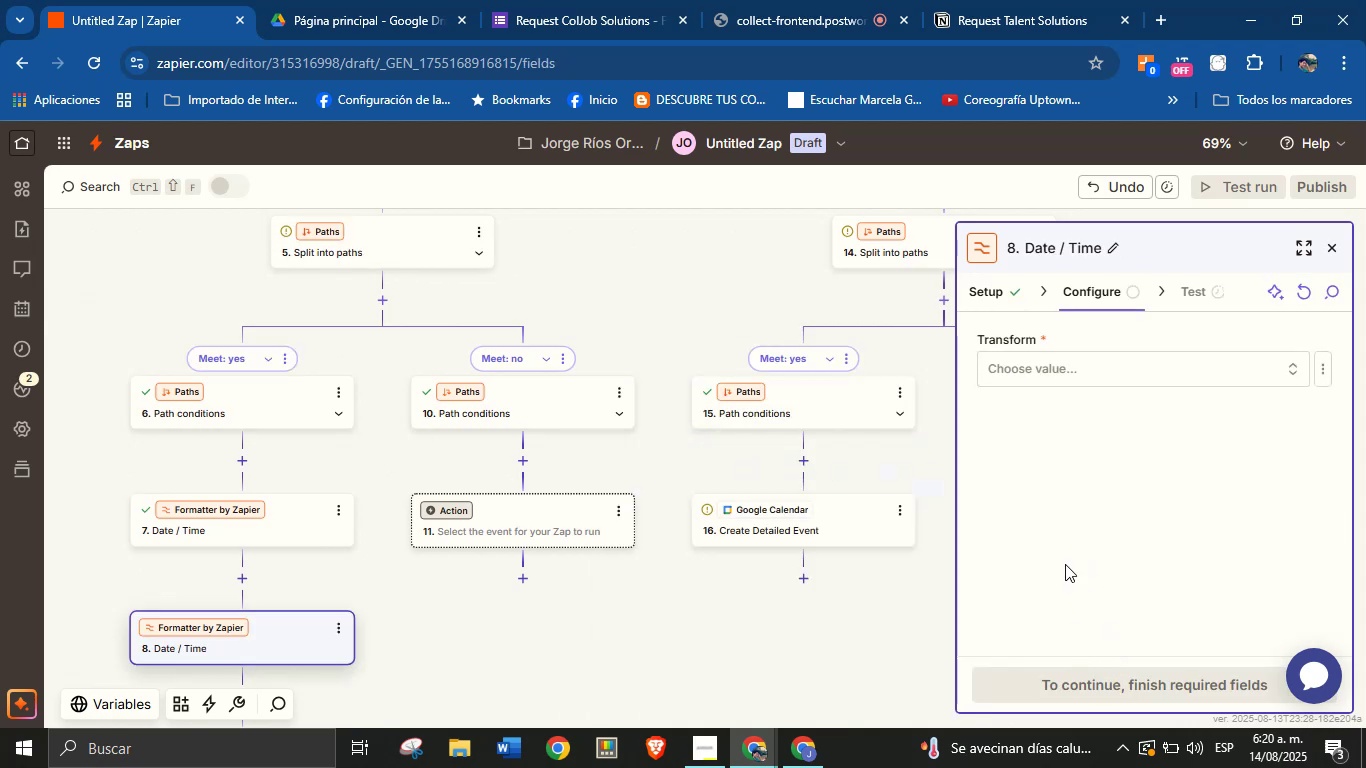 
left_click([1057, 362])
 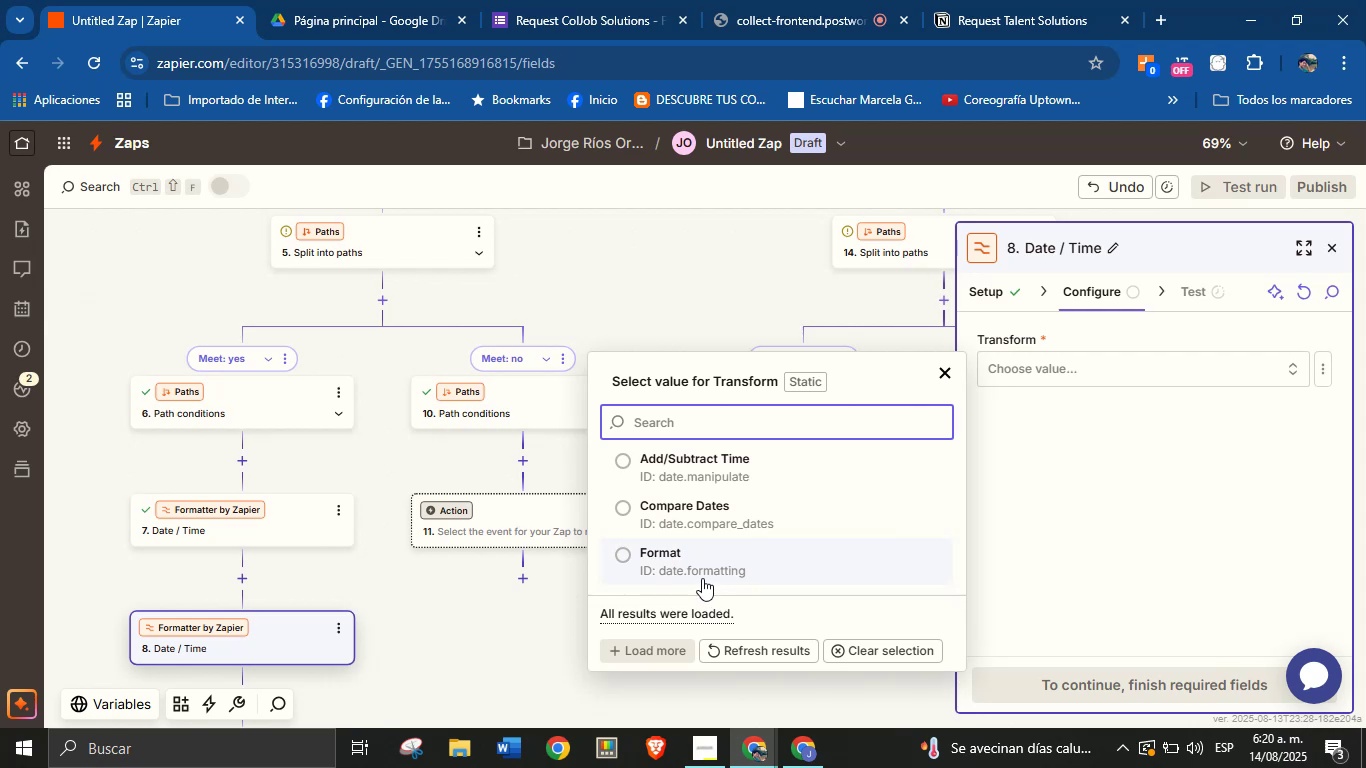 
left_click([715, 465])
 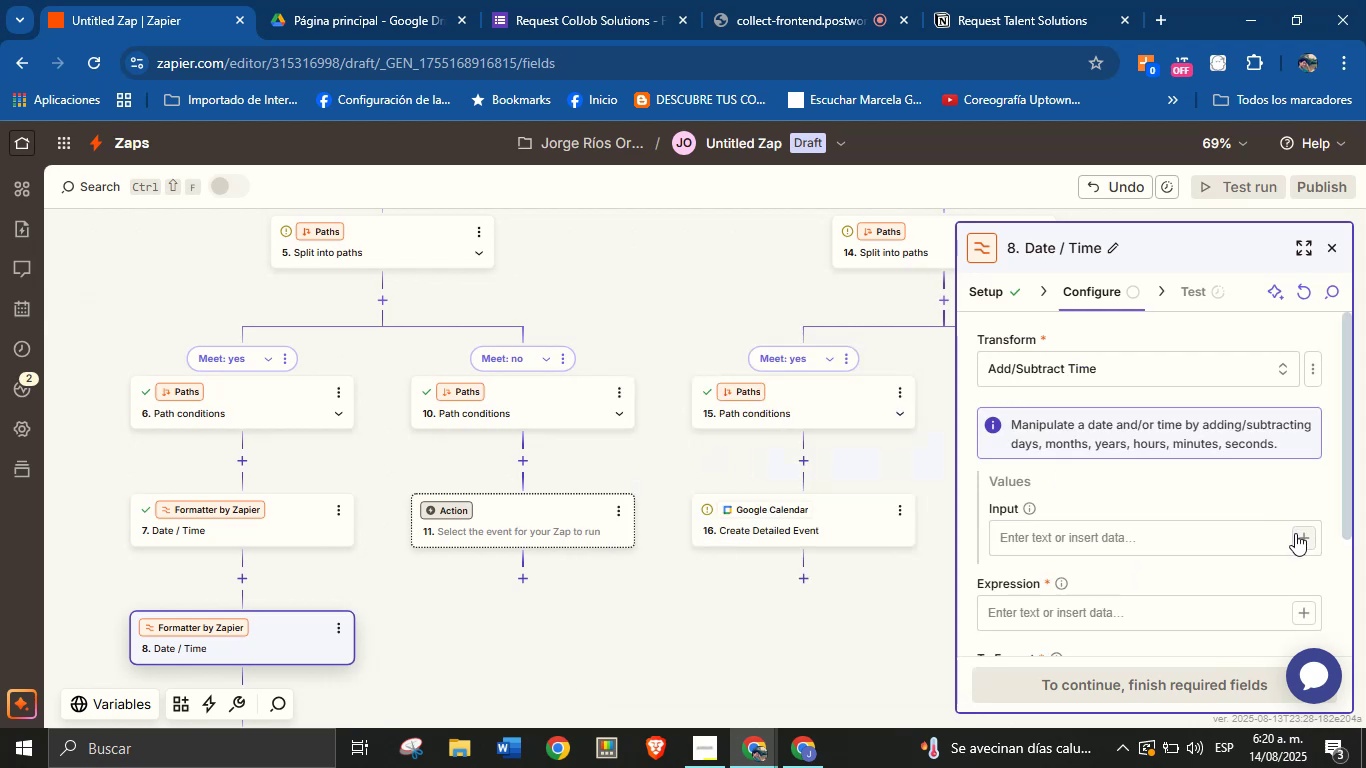 
left_click([1298, 540])
 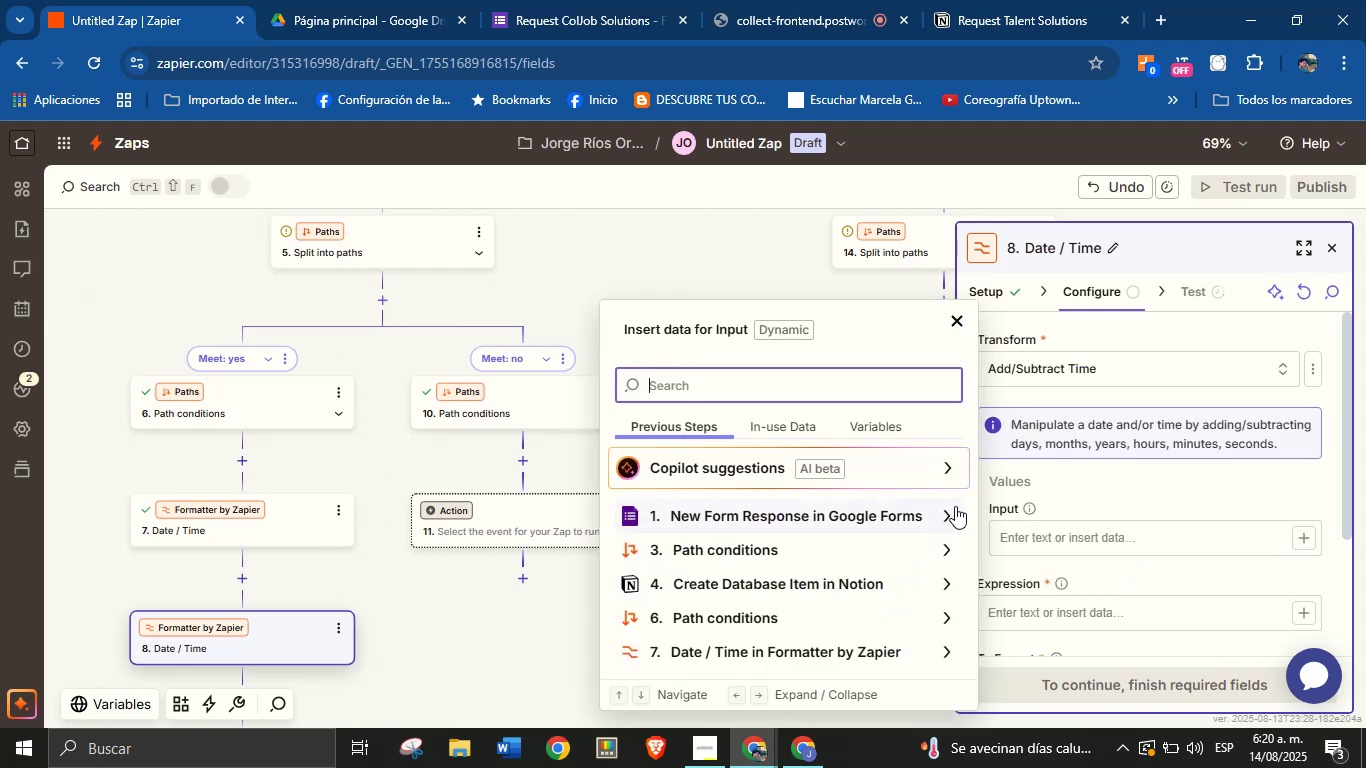 
left_click([943, 585])
 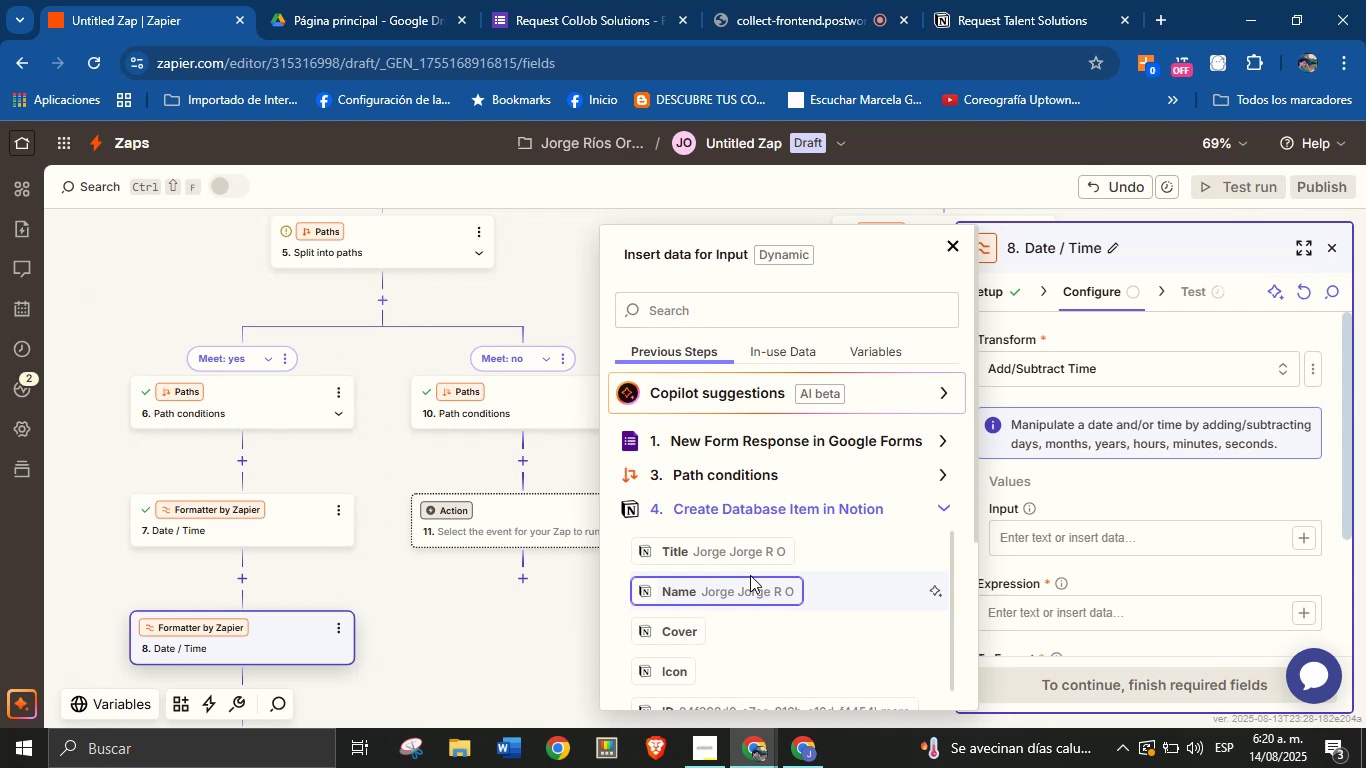 
scroll: coordinate [757, 579], scroll_direction: down, amount: 2.0
 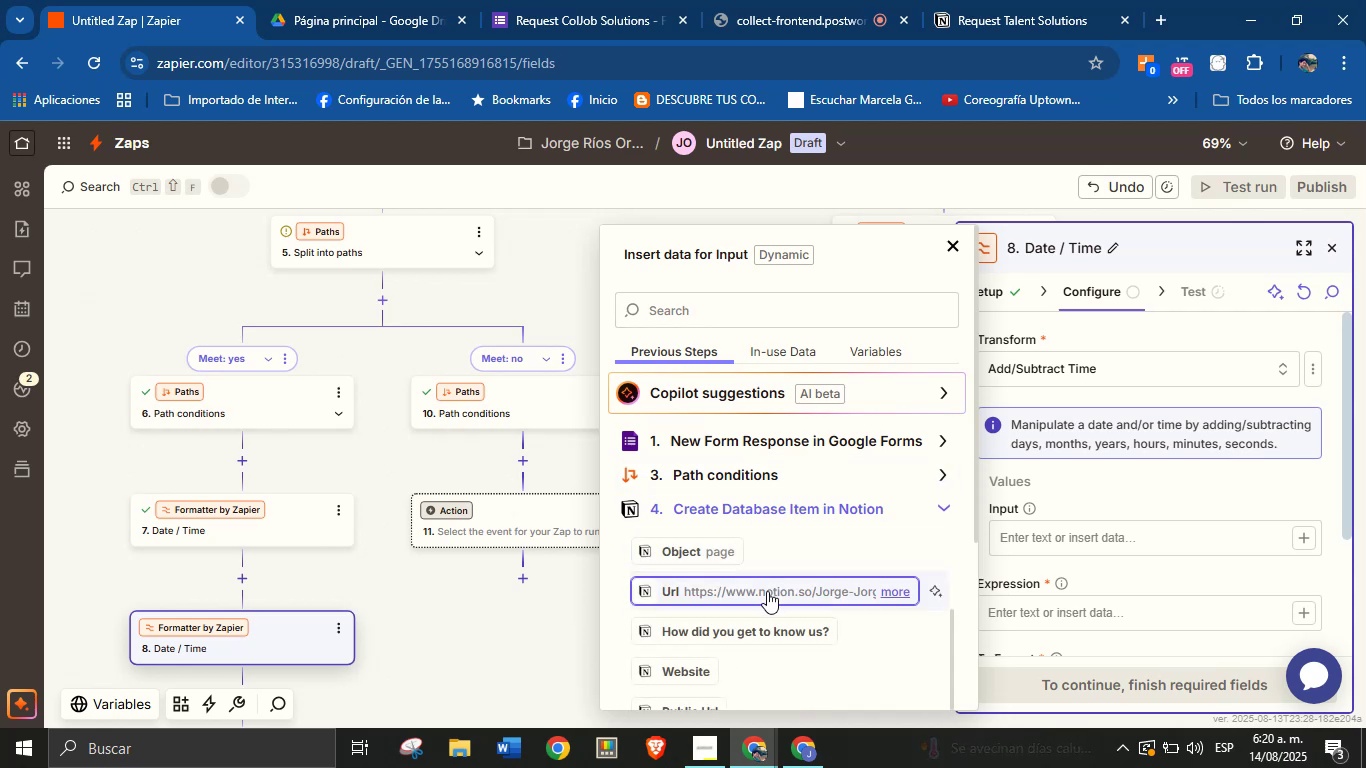 
left_click([755, 315])
 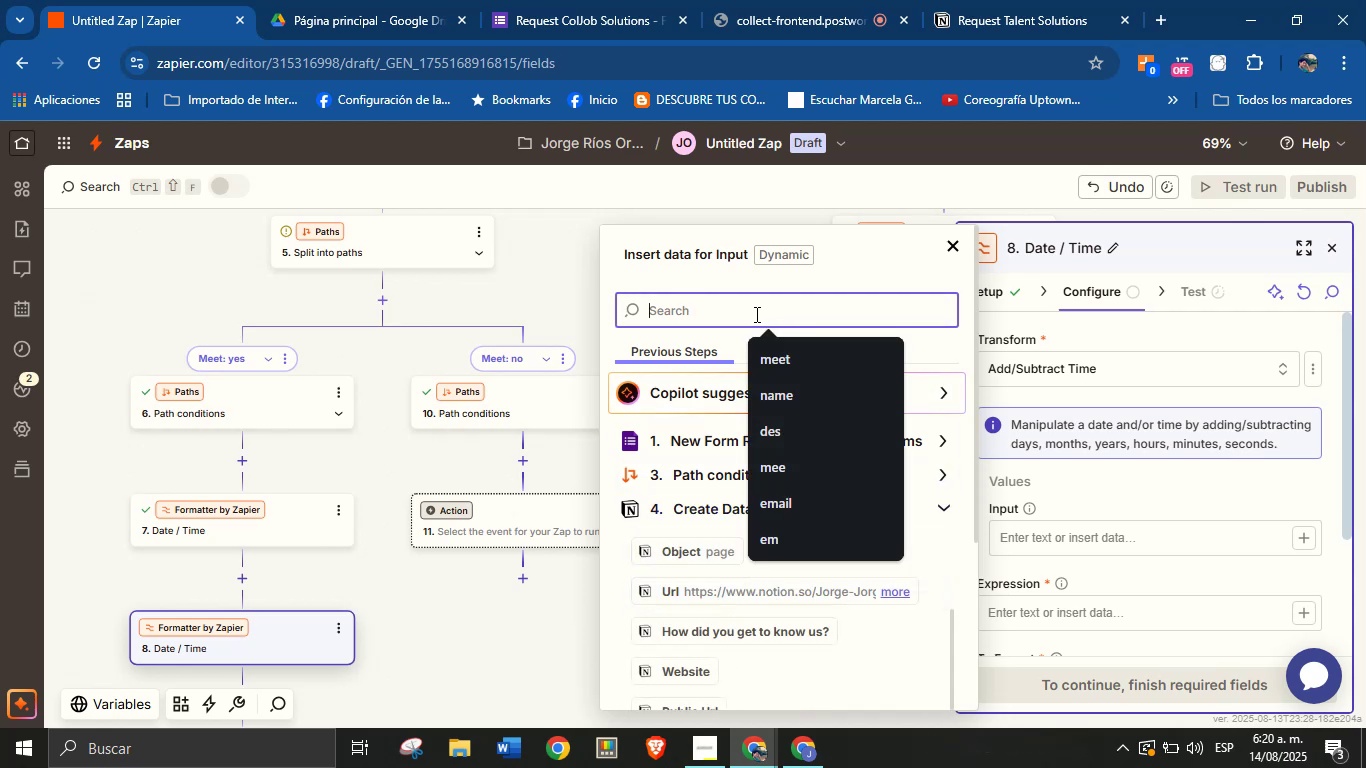 
type(meet)
 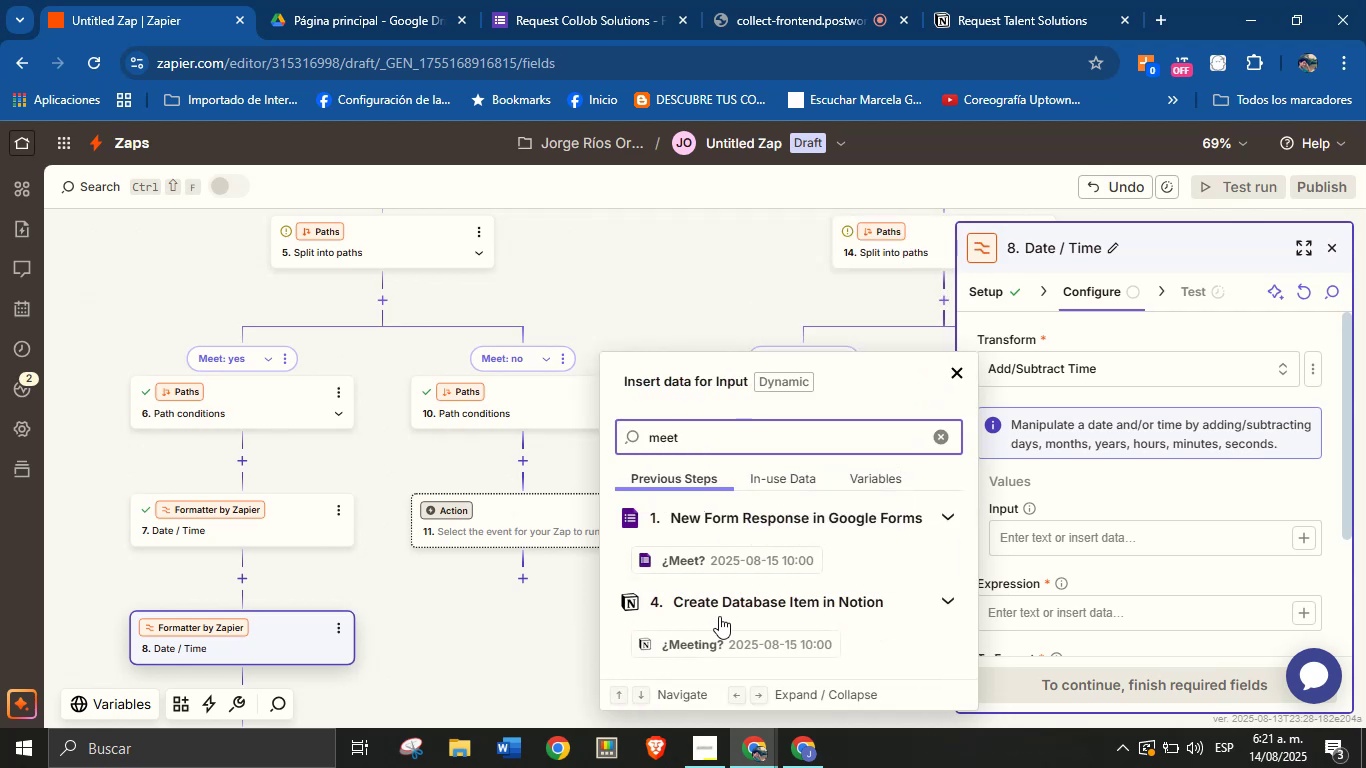 
left_click([727, 631])
 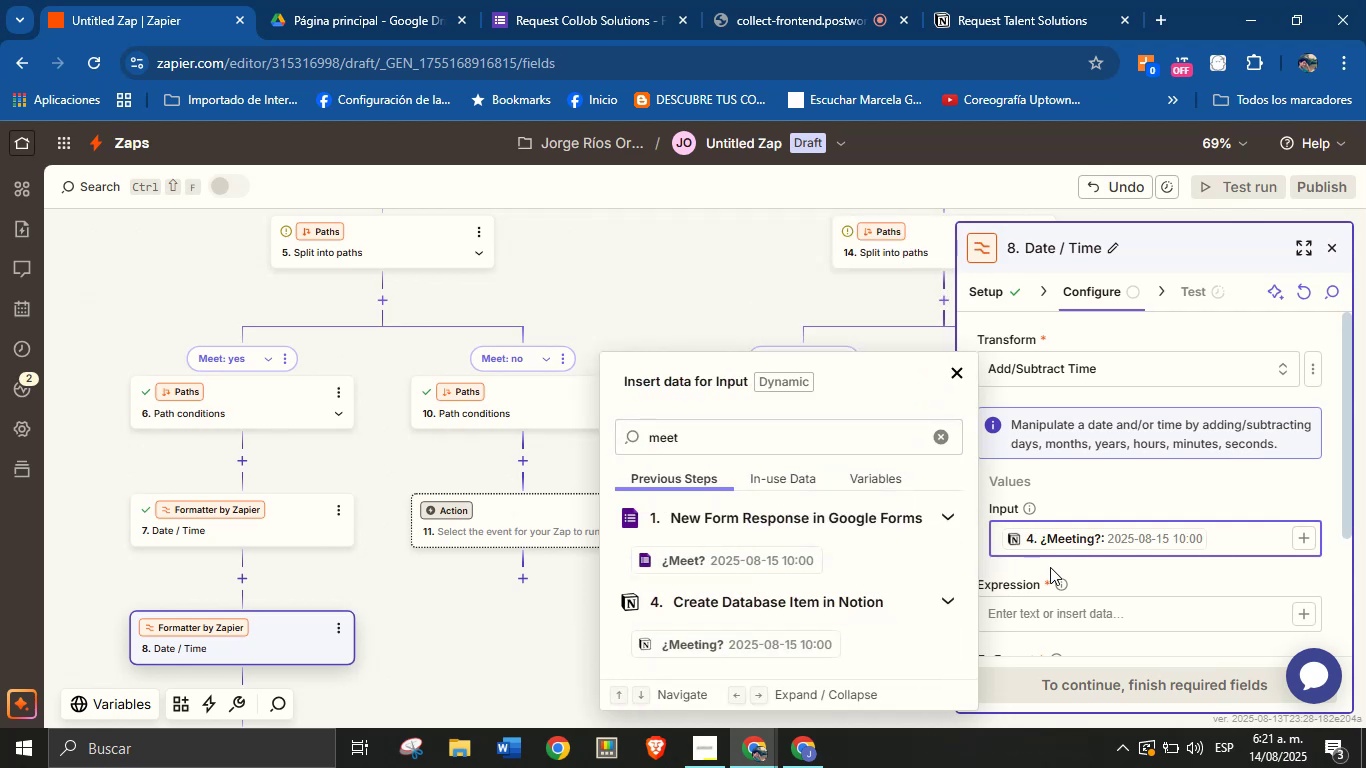 
left_click([1112, 569])
 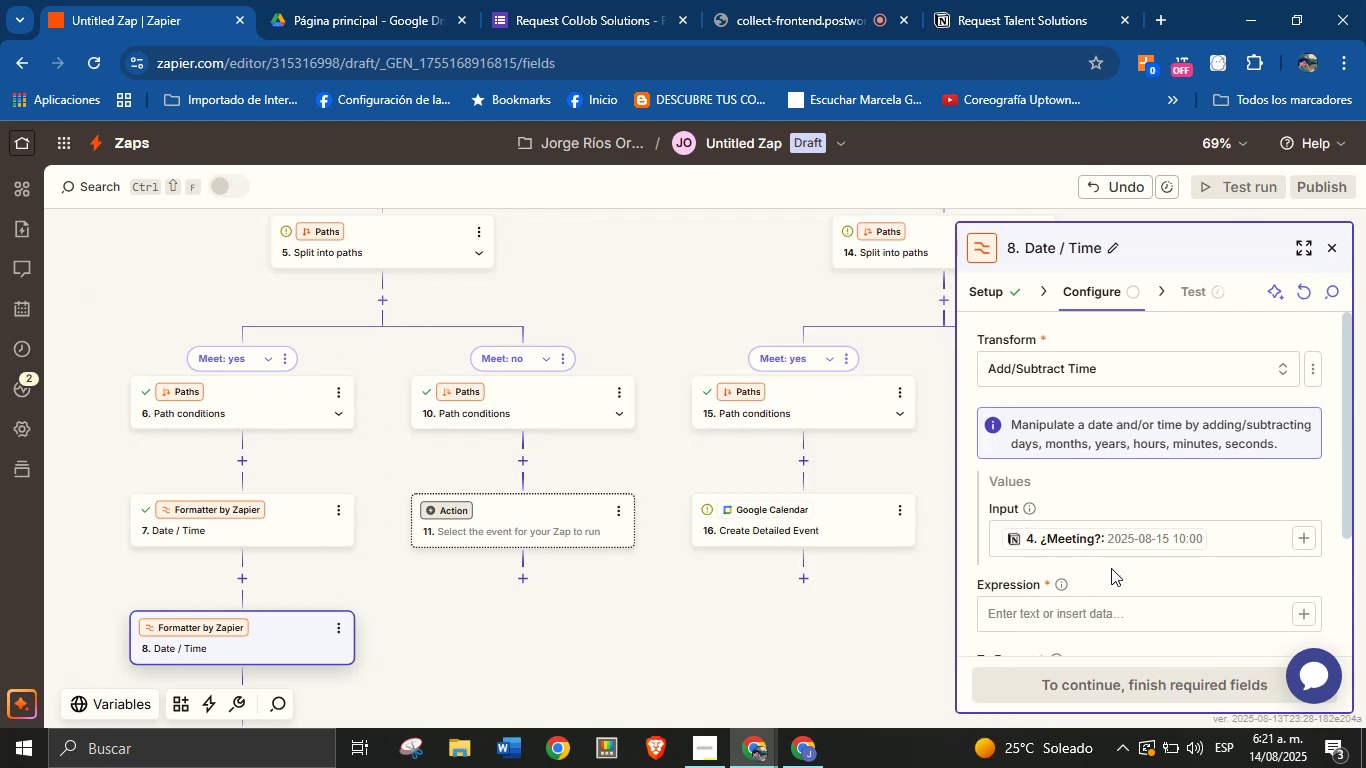 
scroll: coordinate [1100, 559], scroll_direction: down, amount: 1.0
 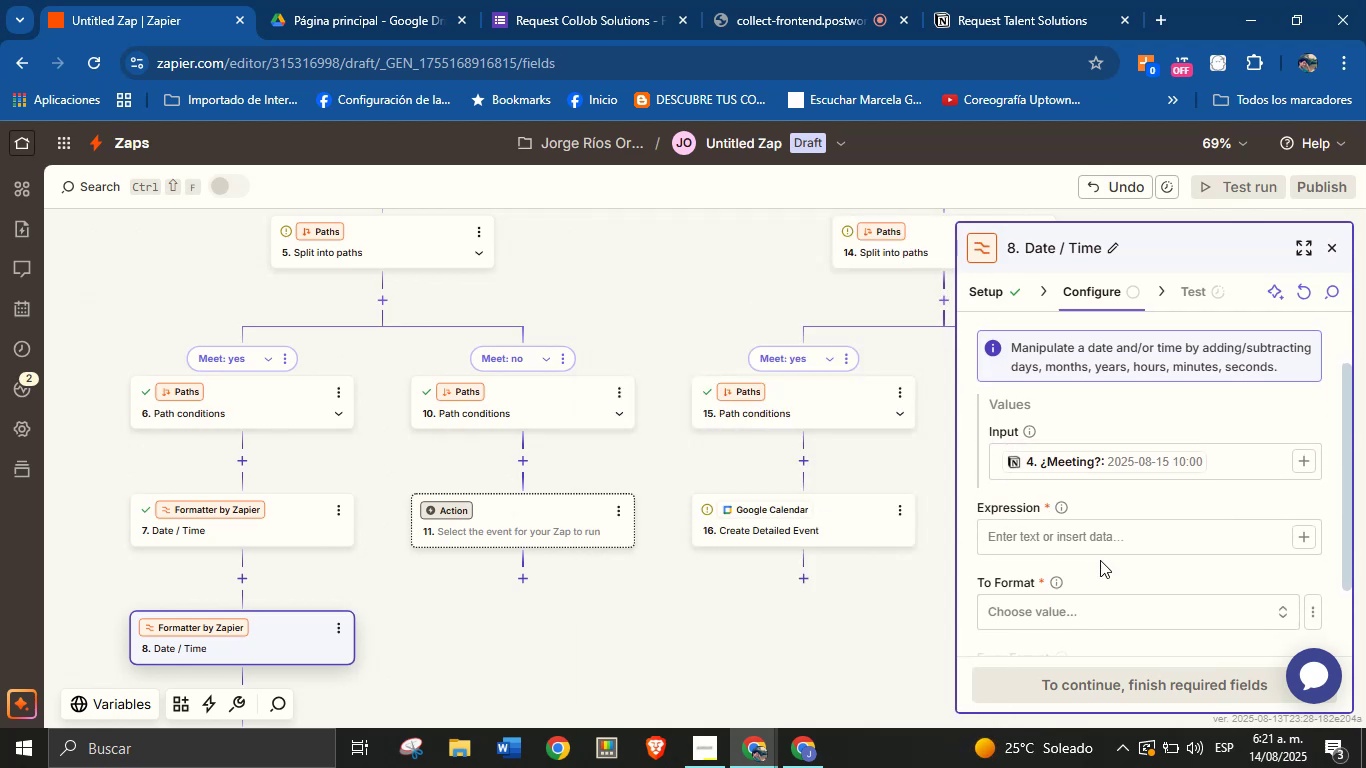 
left_click([1096, 543])
 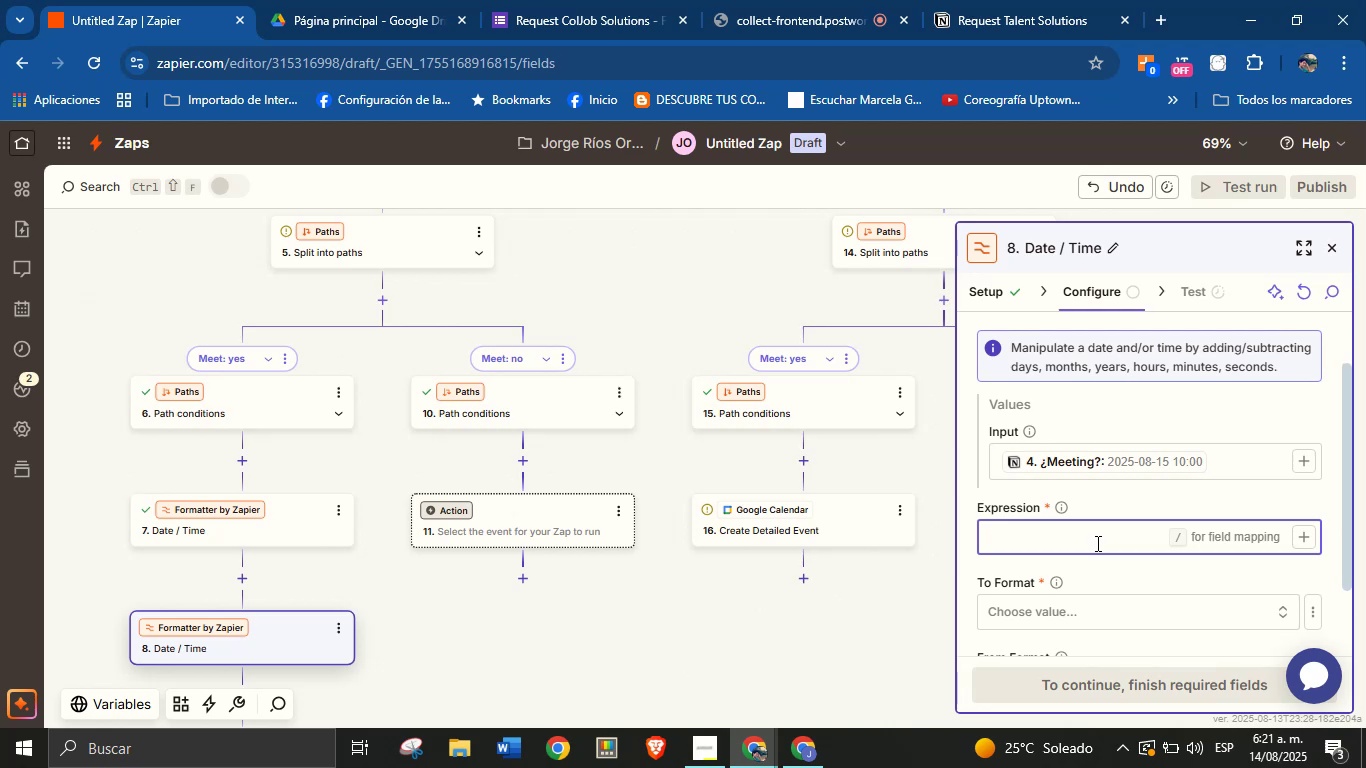 
type(=1 hour)
 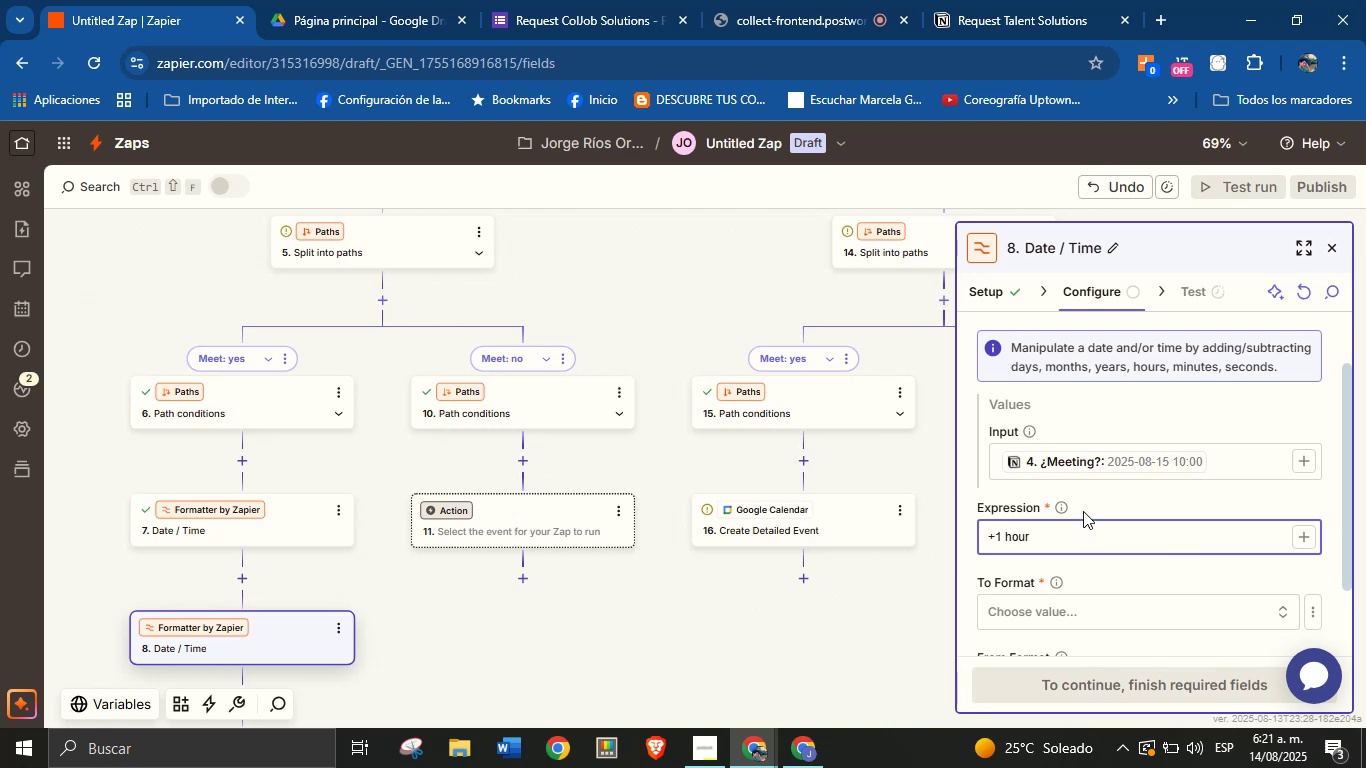 
left_click([1142, 566])
 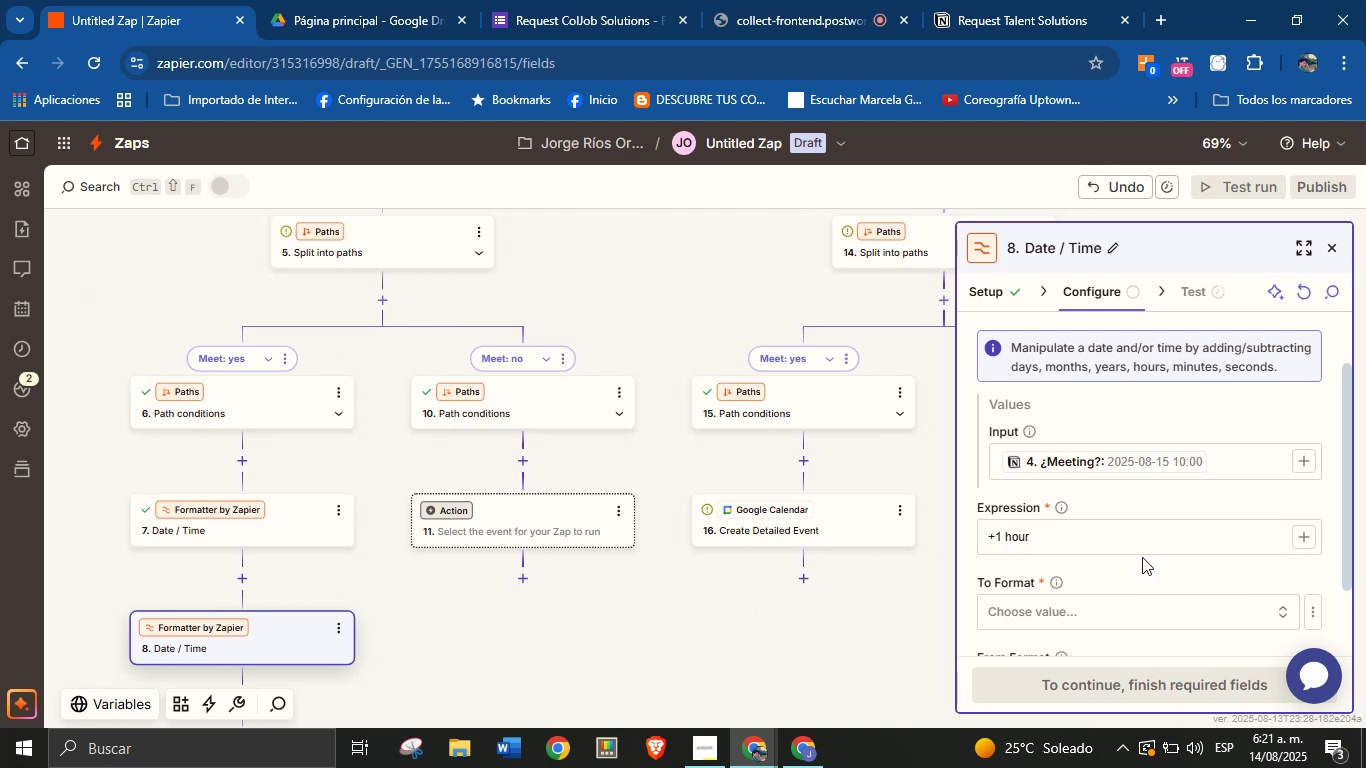 
scroll: coordinate [1142, 507], scroll_direction: up, amount: 1.0
 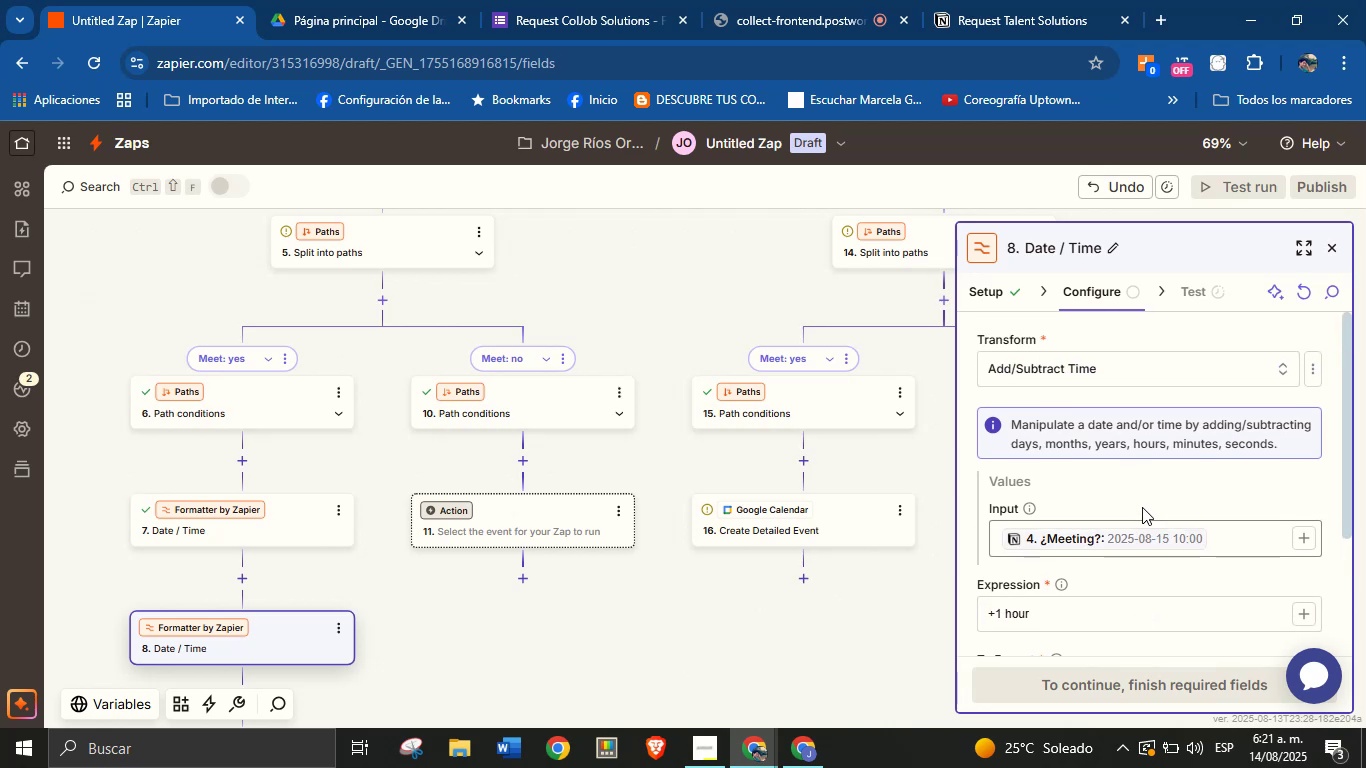 
scroll: coordinate [1143, 503], scroll_direction: down, amount: 1.0
 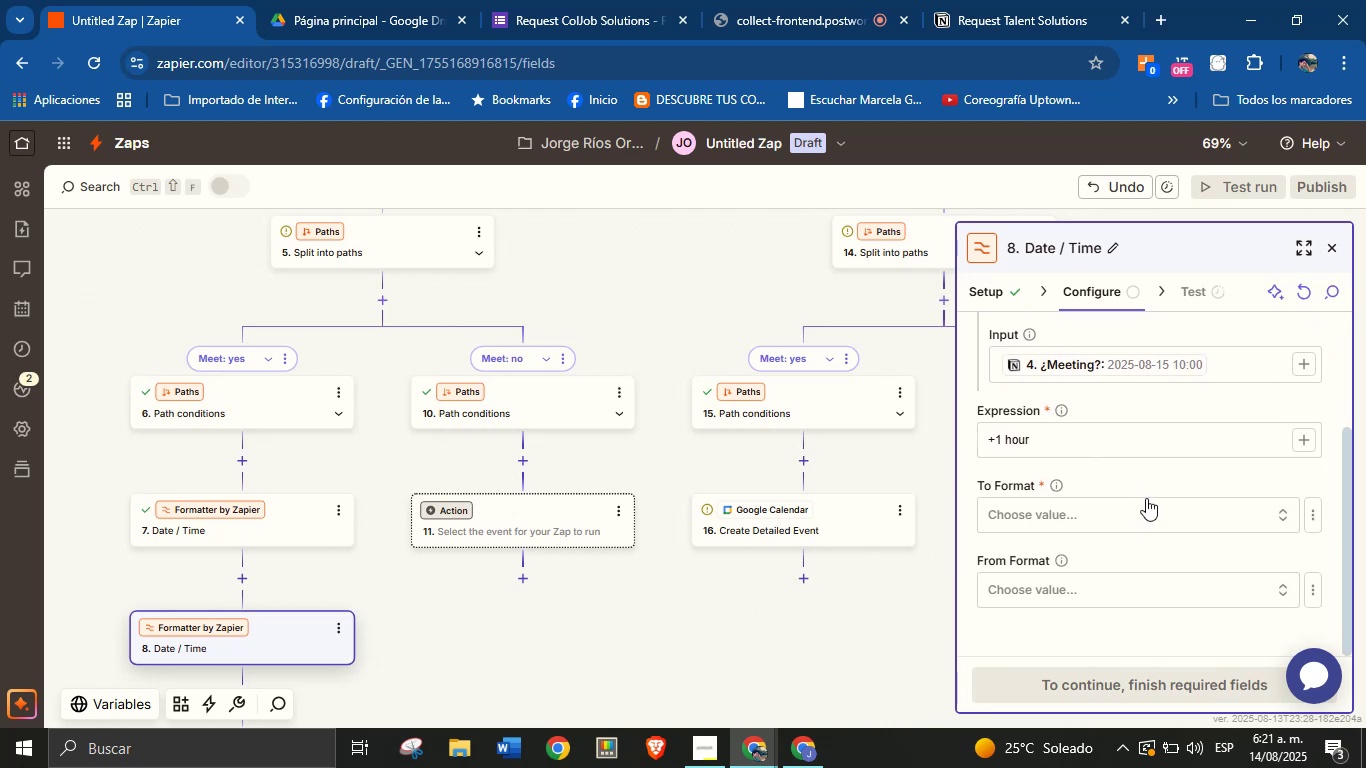 
left_click([1142, 521])
 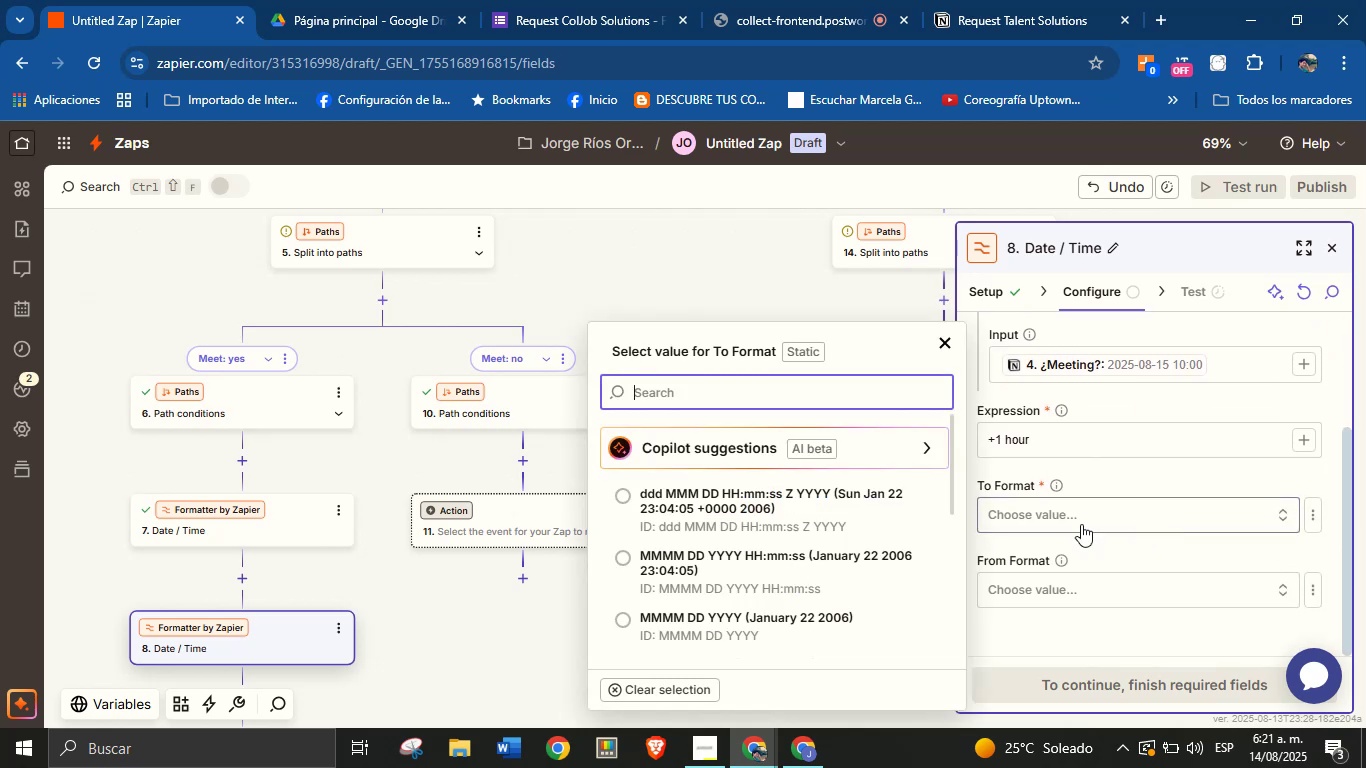 
scroll: coordinate [816, 560], scroll_direction: down, amount: 2.0
 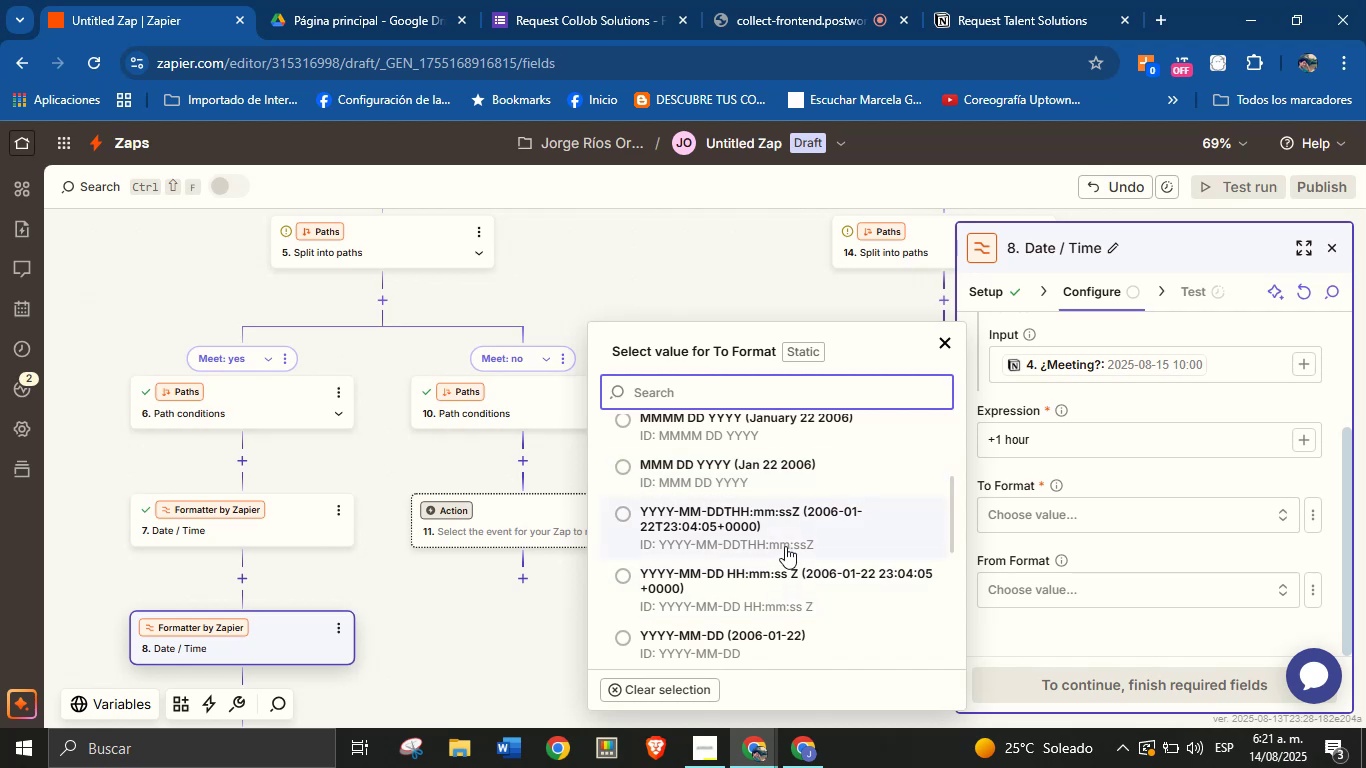 
left_click([761, 524])
 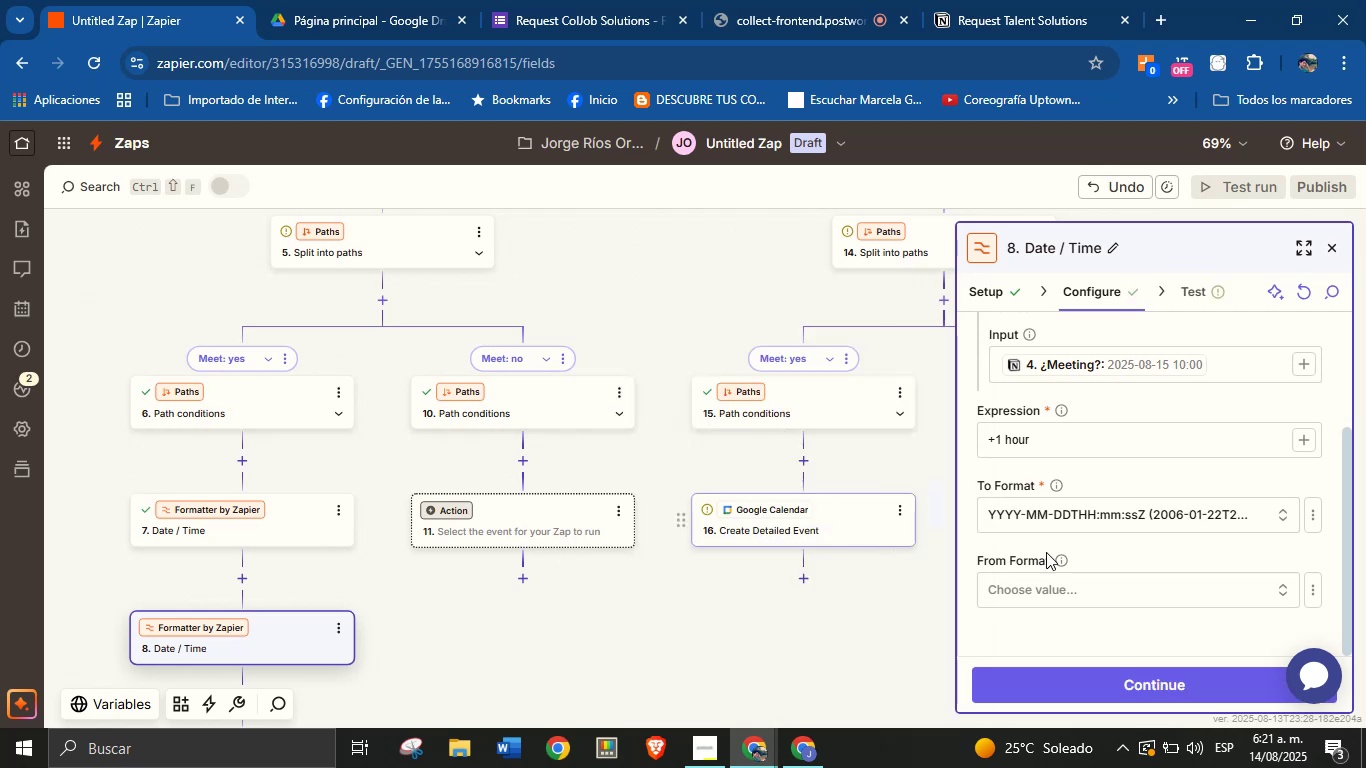 
left_click([1090, 547])
 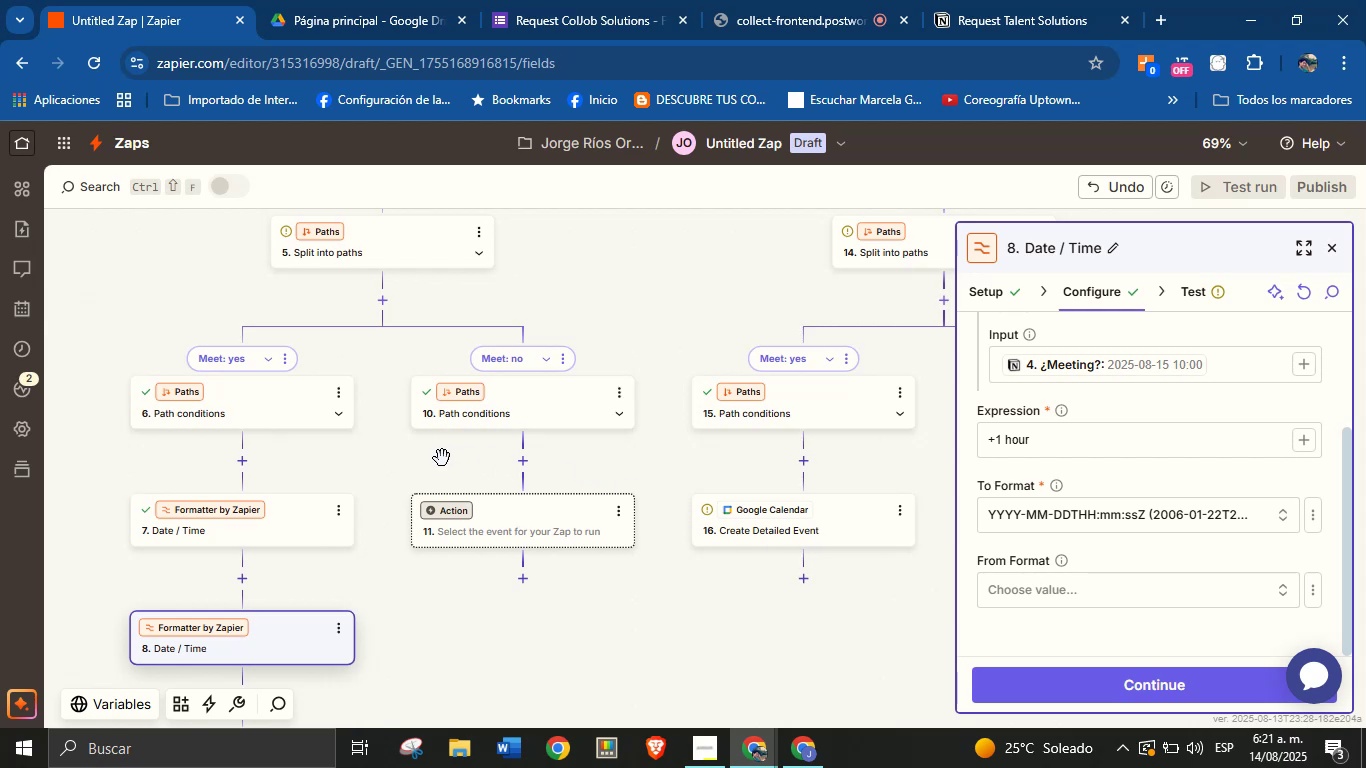 
wait(14.63)
 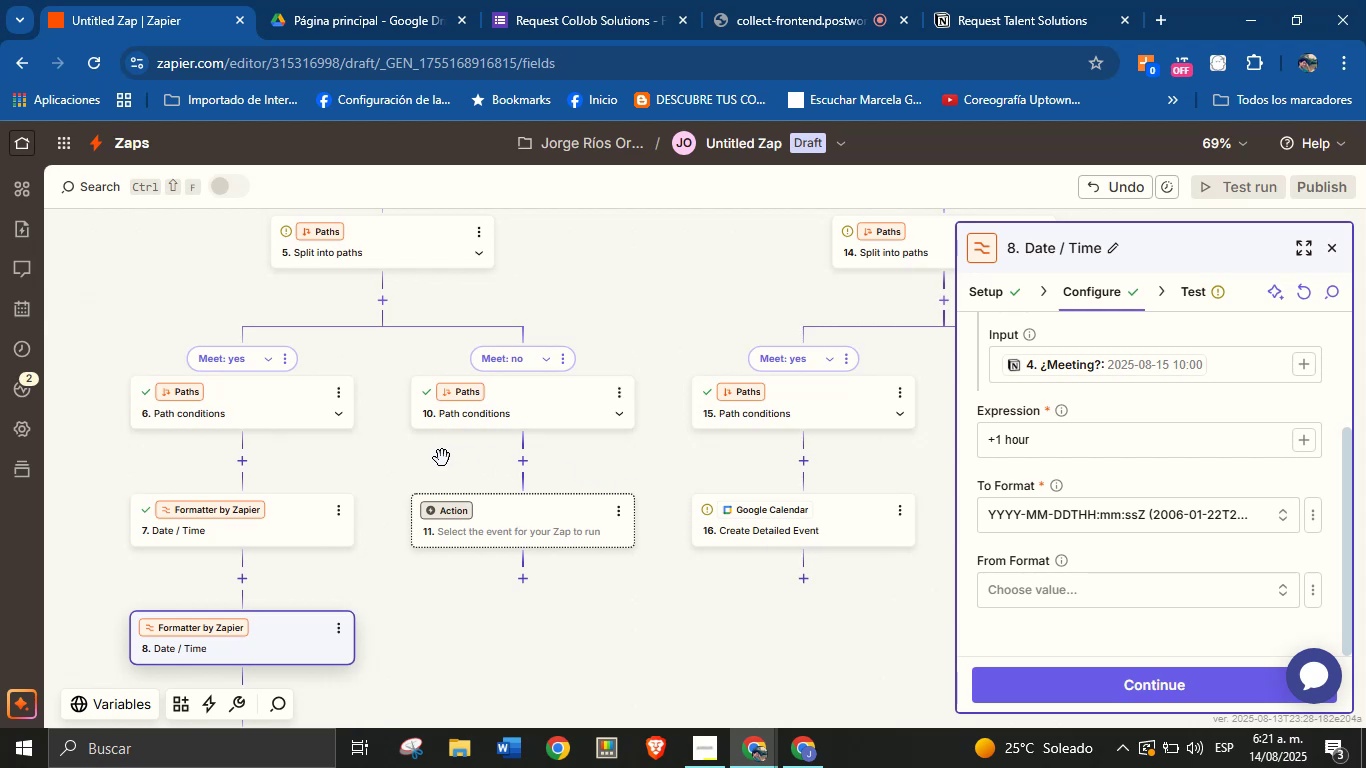 
scroll: coordinate [1108, 489], scroll_direction: down, amount: 1.0
 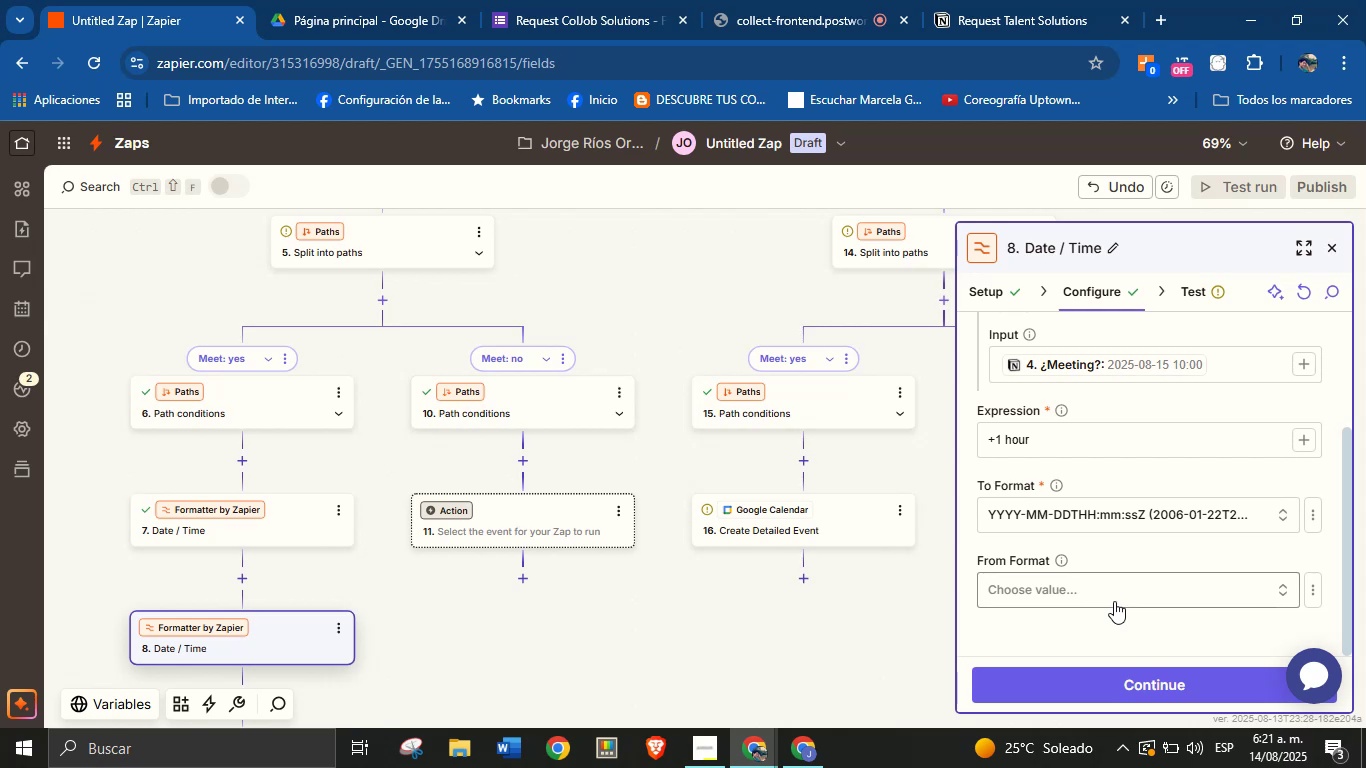 
left_click([1123, 681])
 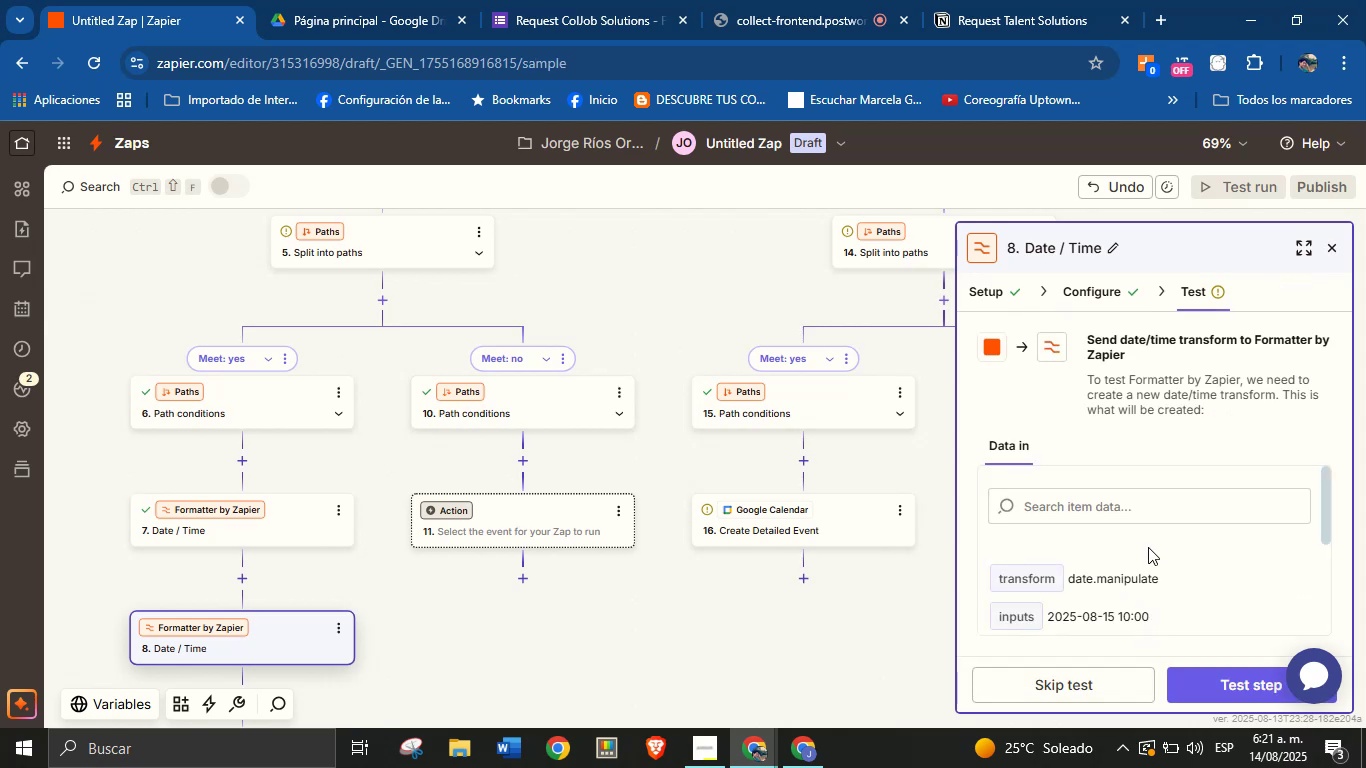 
left_click([1216, 678])
 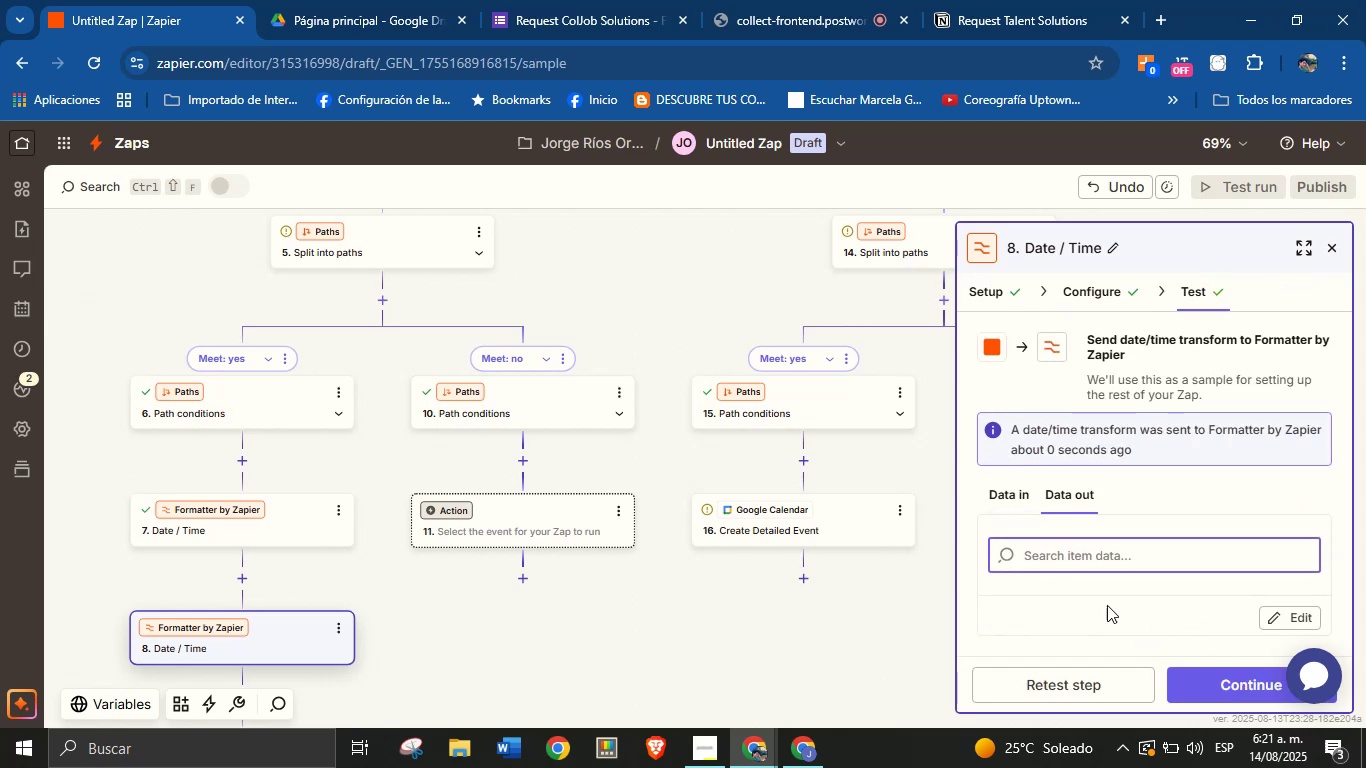 
left_click_drag(start_coordinate=[605, 631], to_coordinate=[768, 464])
 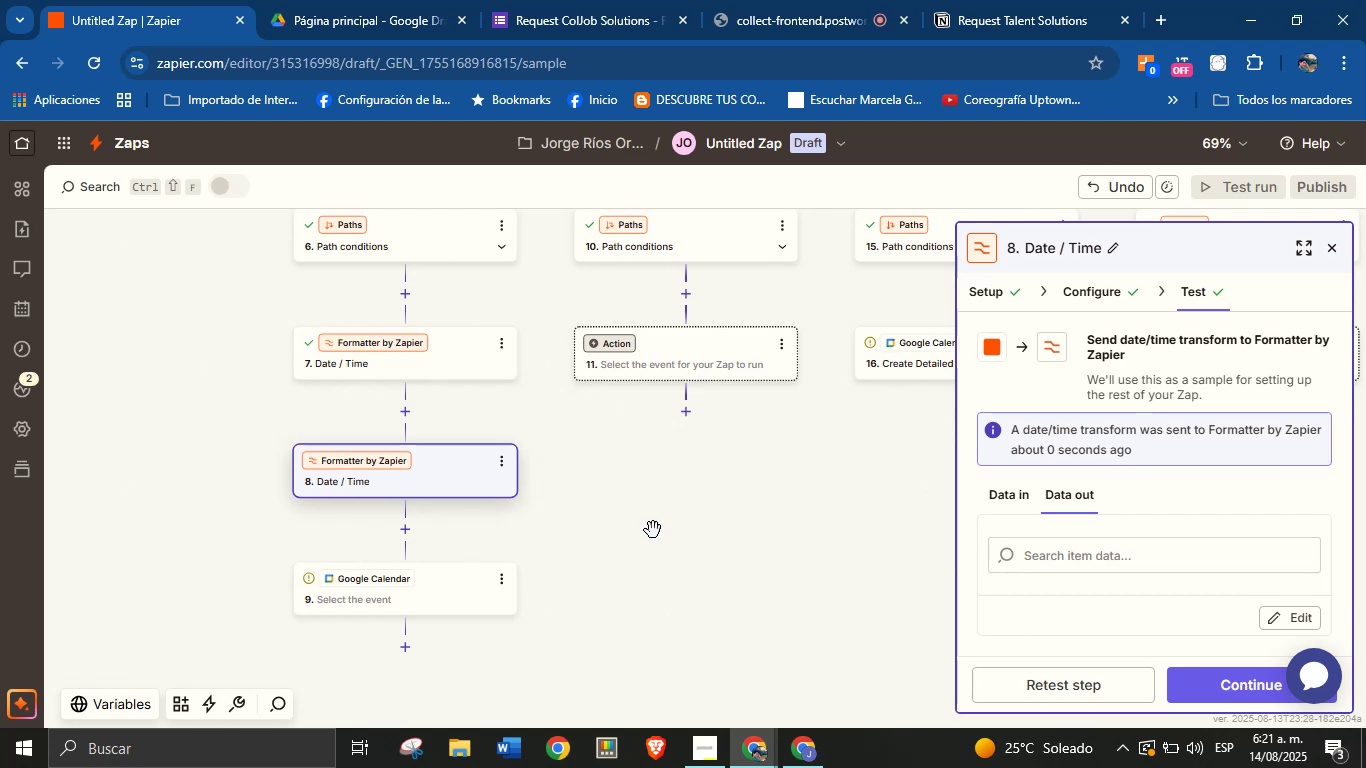 
left_click_drag(start_coordinate=[709, 519], to_coordinate=[644, 550])
 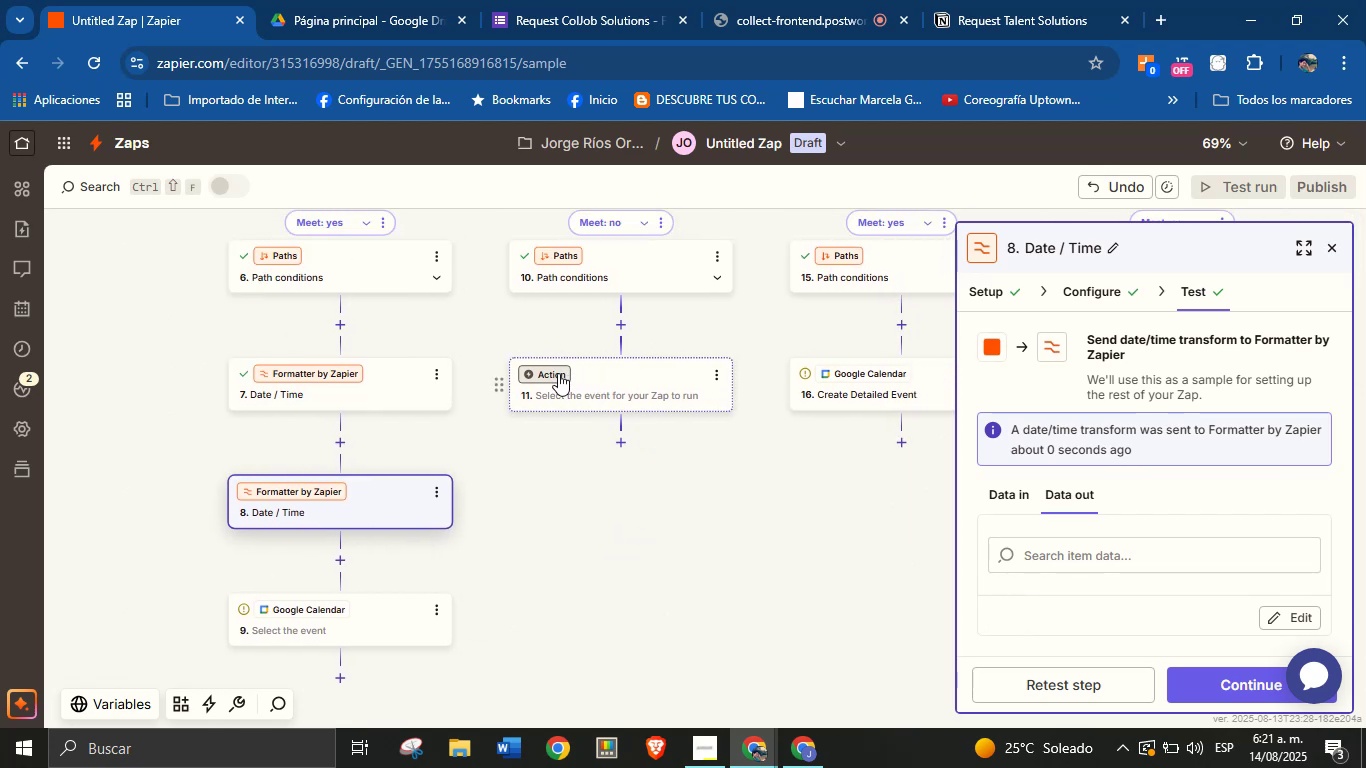 
left_click_drag(start_coordinate=[725, 494], to_coordinate=[576, 541])
 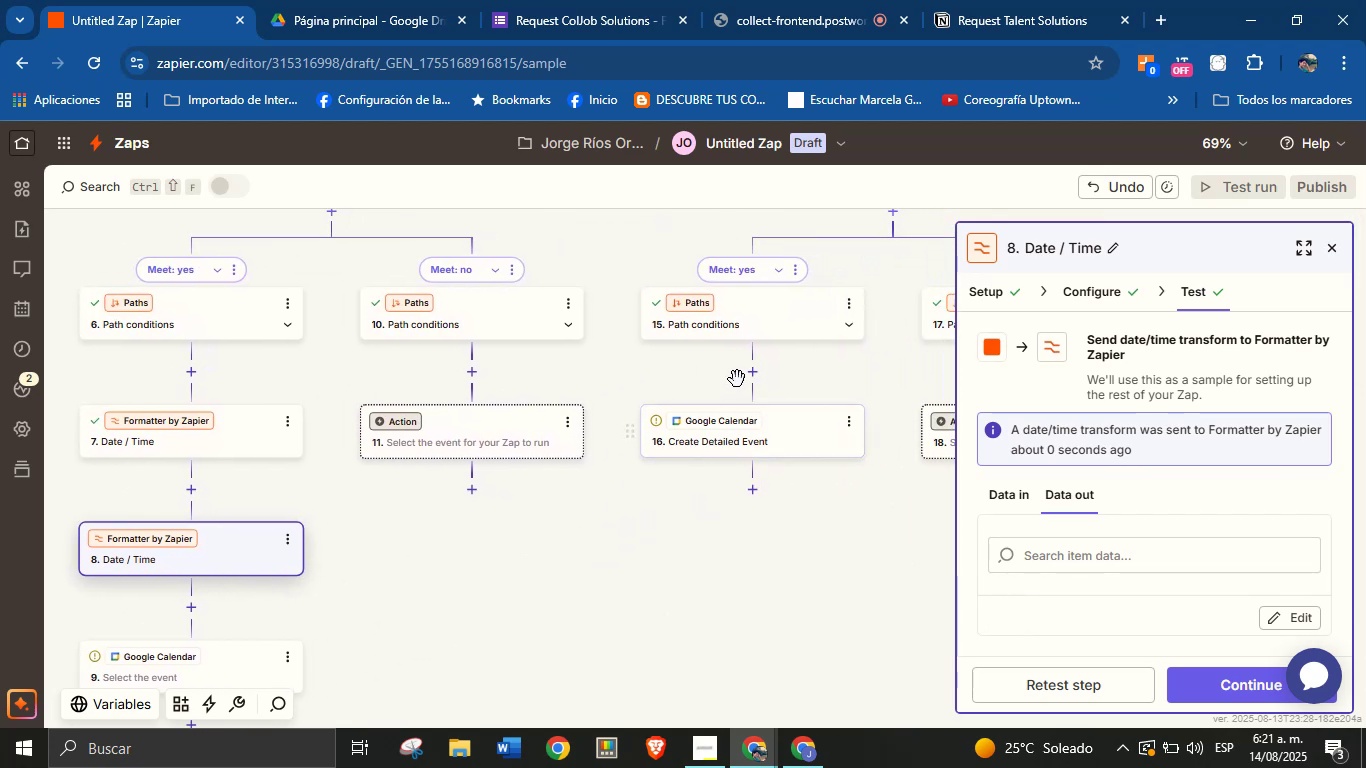 
left_click([750, 374])
 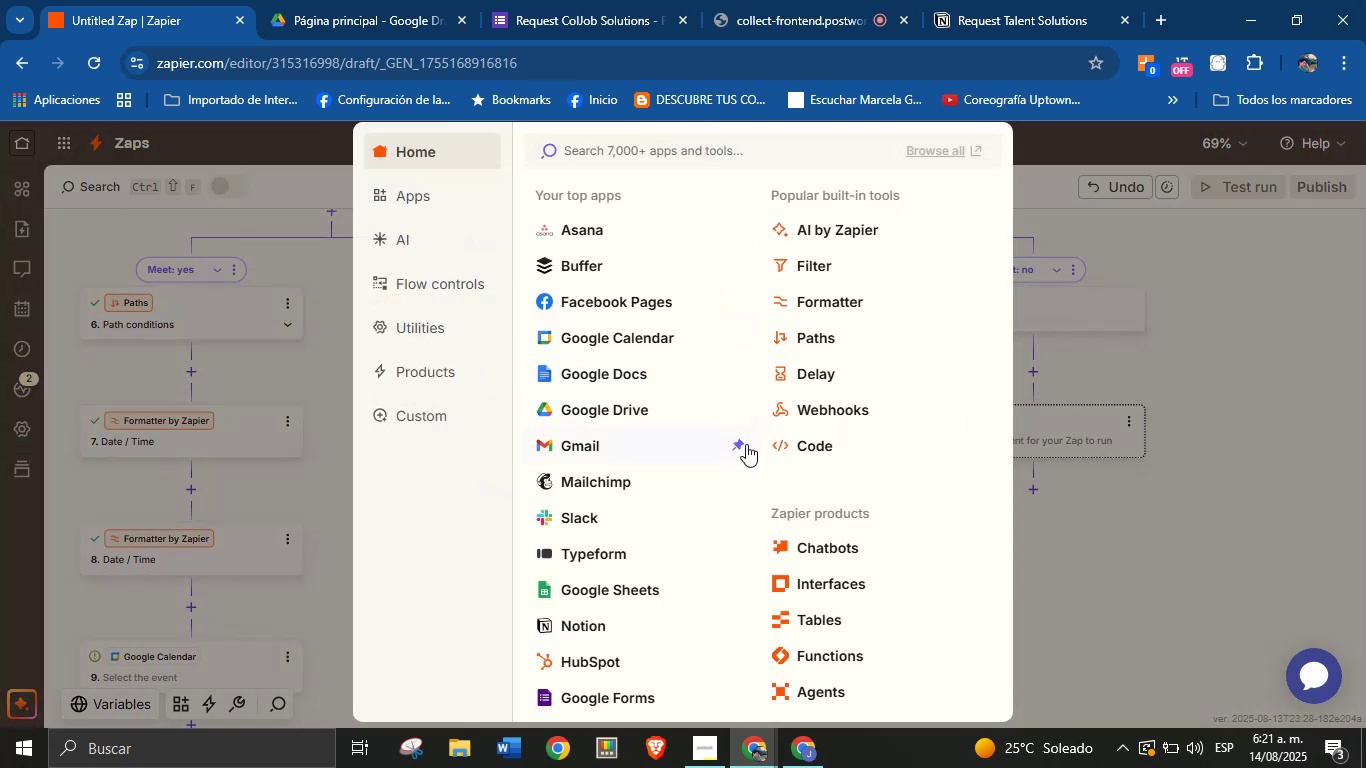 
left_click([838, 302])
 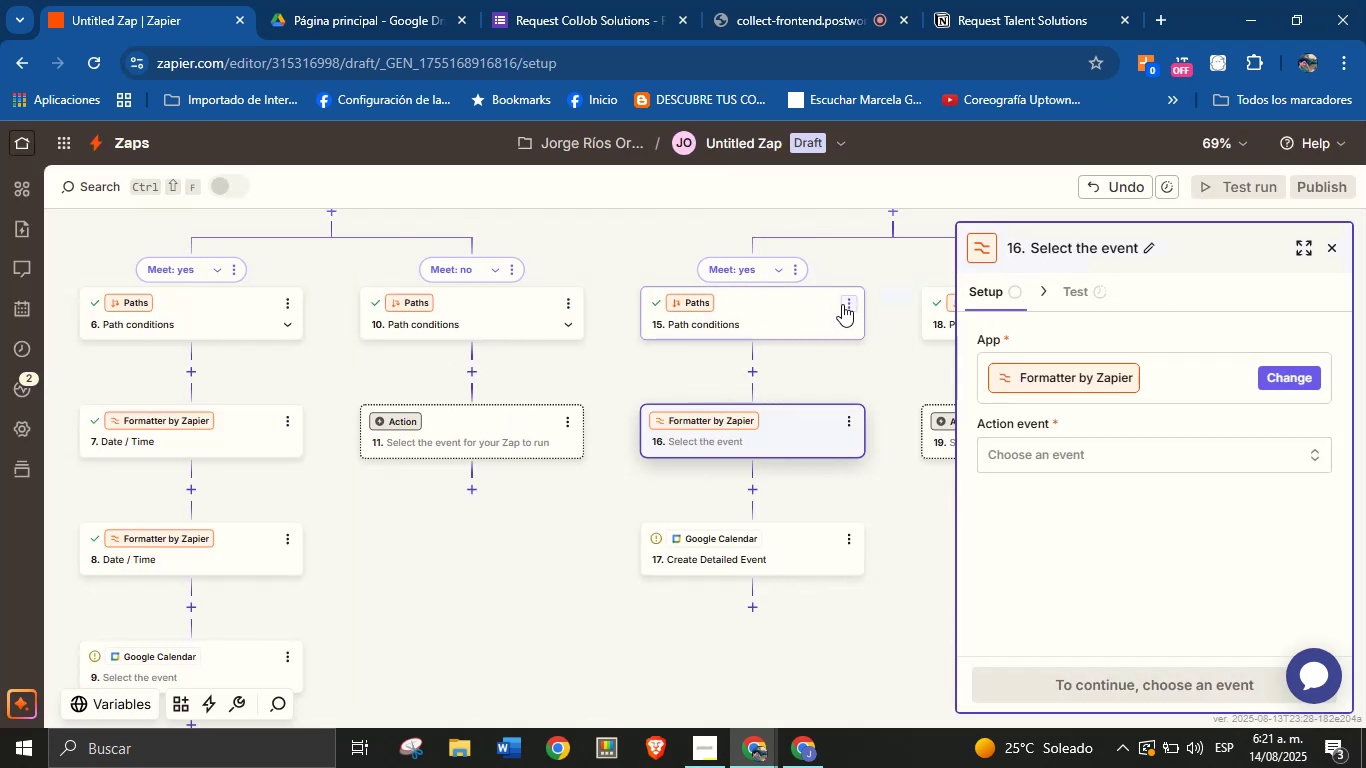 
left_click([1049, 459])
 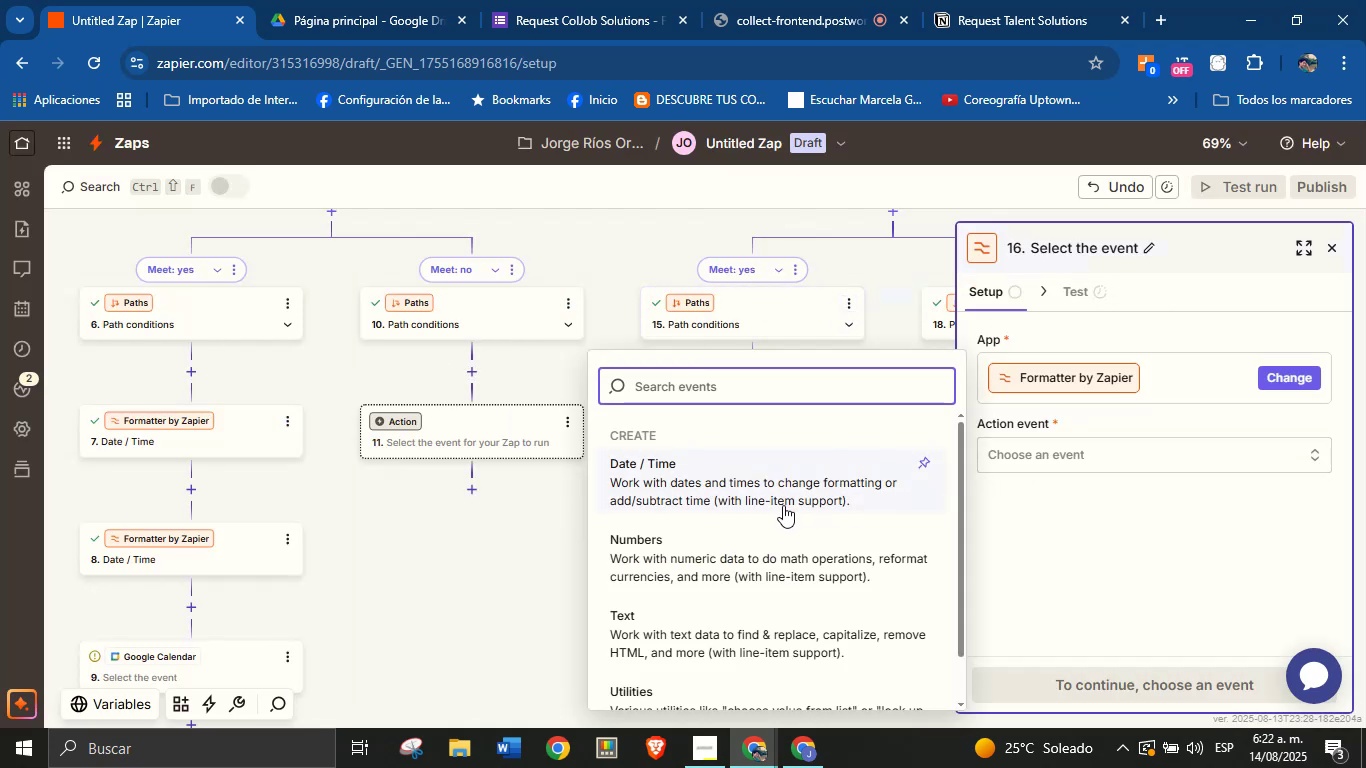 
scroll: coordinate [779, 507], scroll_direction: down, amount: 4.0
 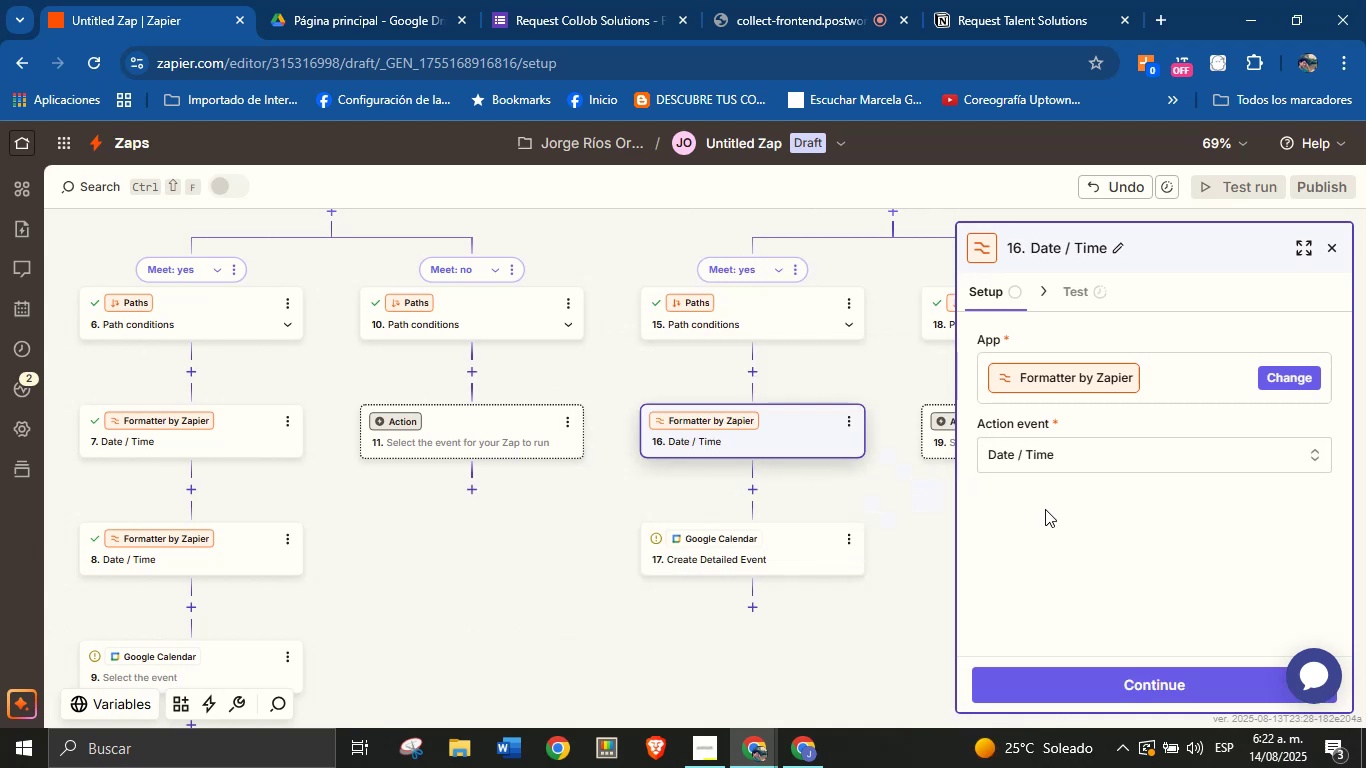 
left_click([1126, 675])
 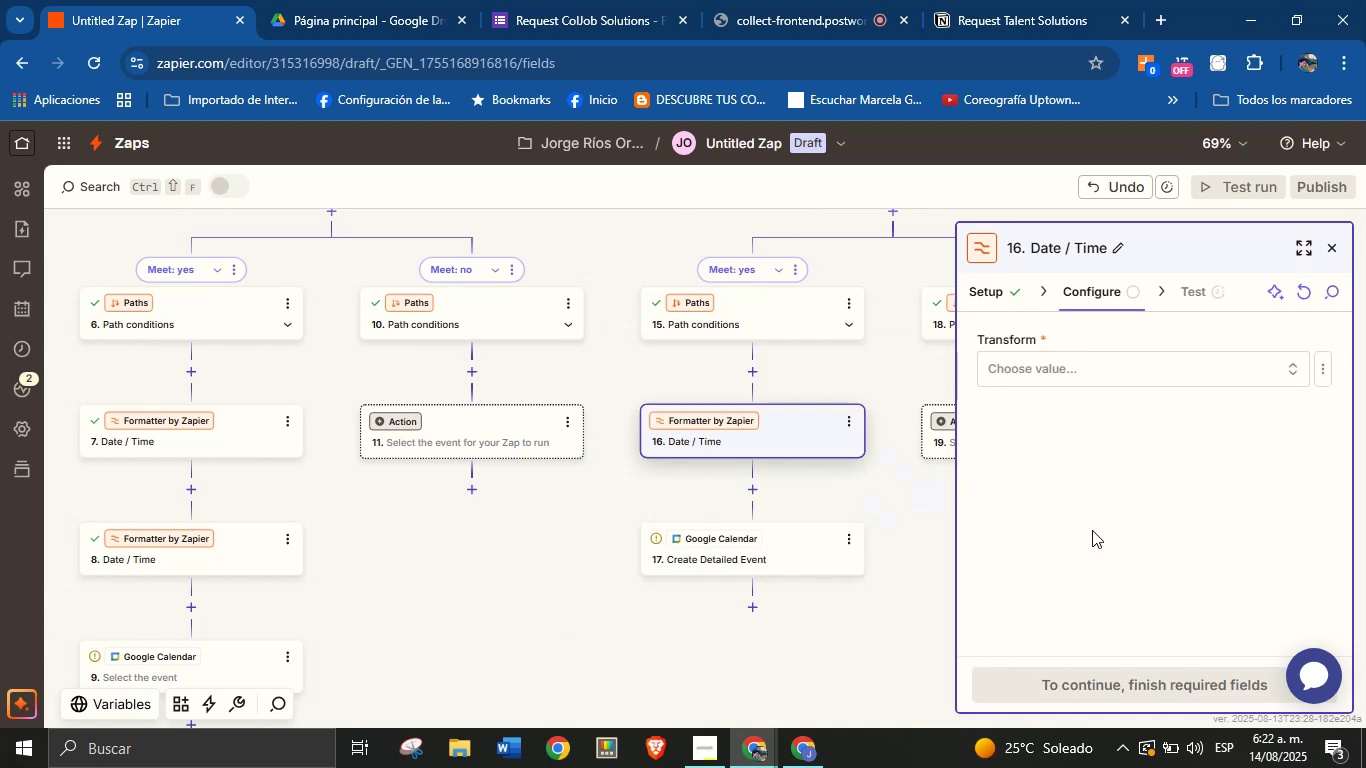 
left_click([1115, 372])
 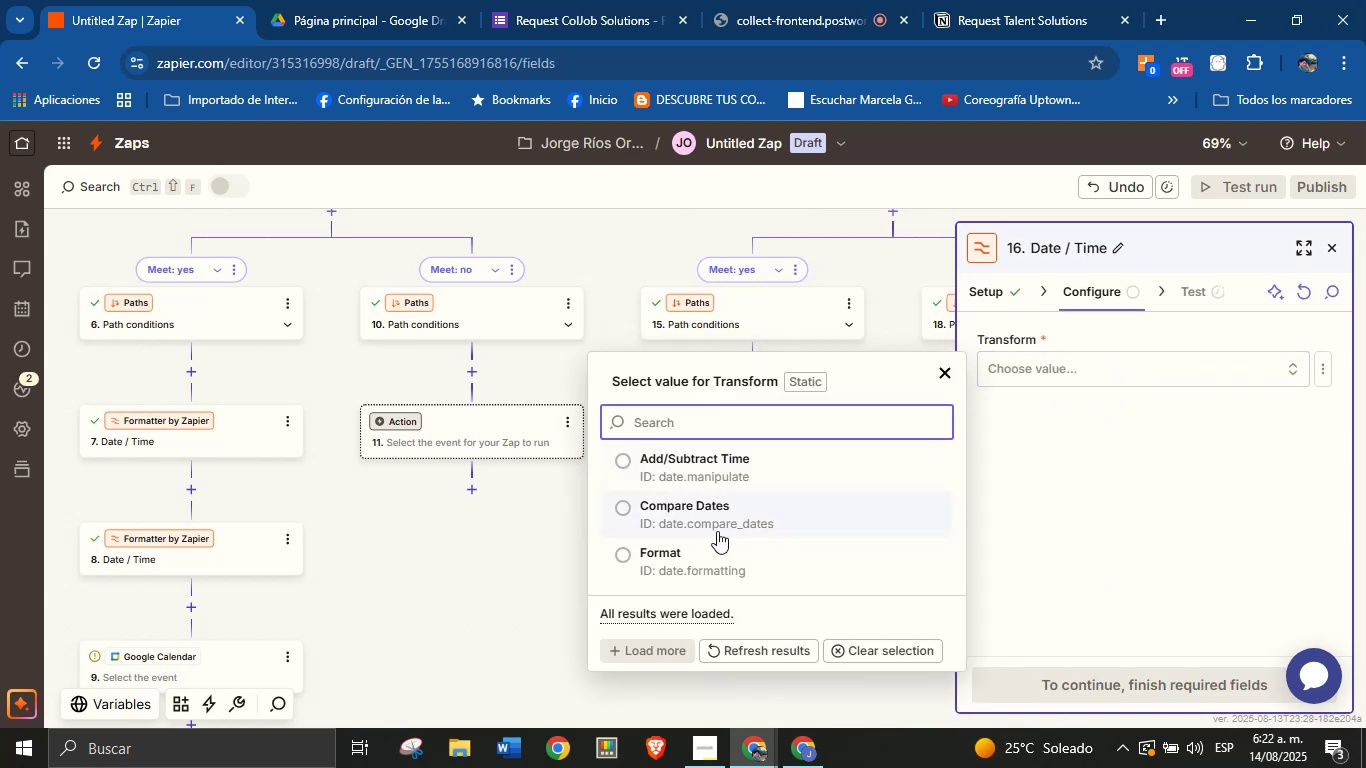 
left_click([679, 554])
 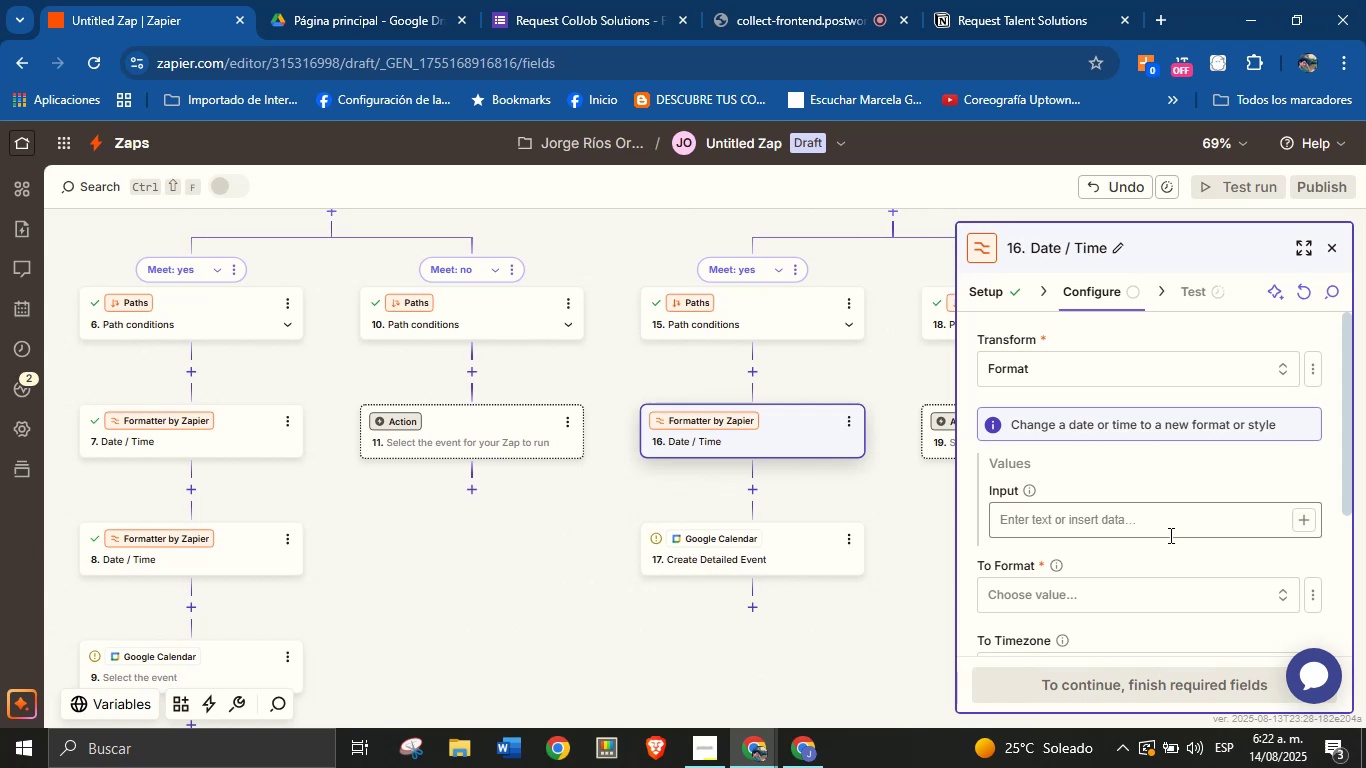 
wait(5.01)
 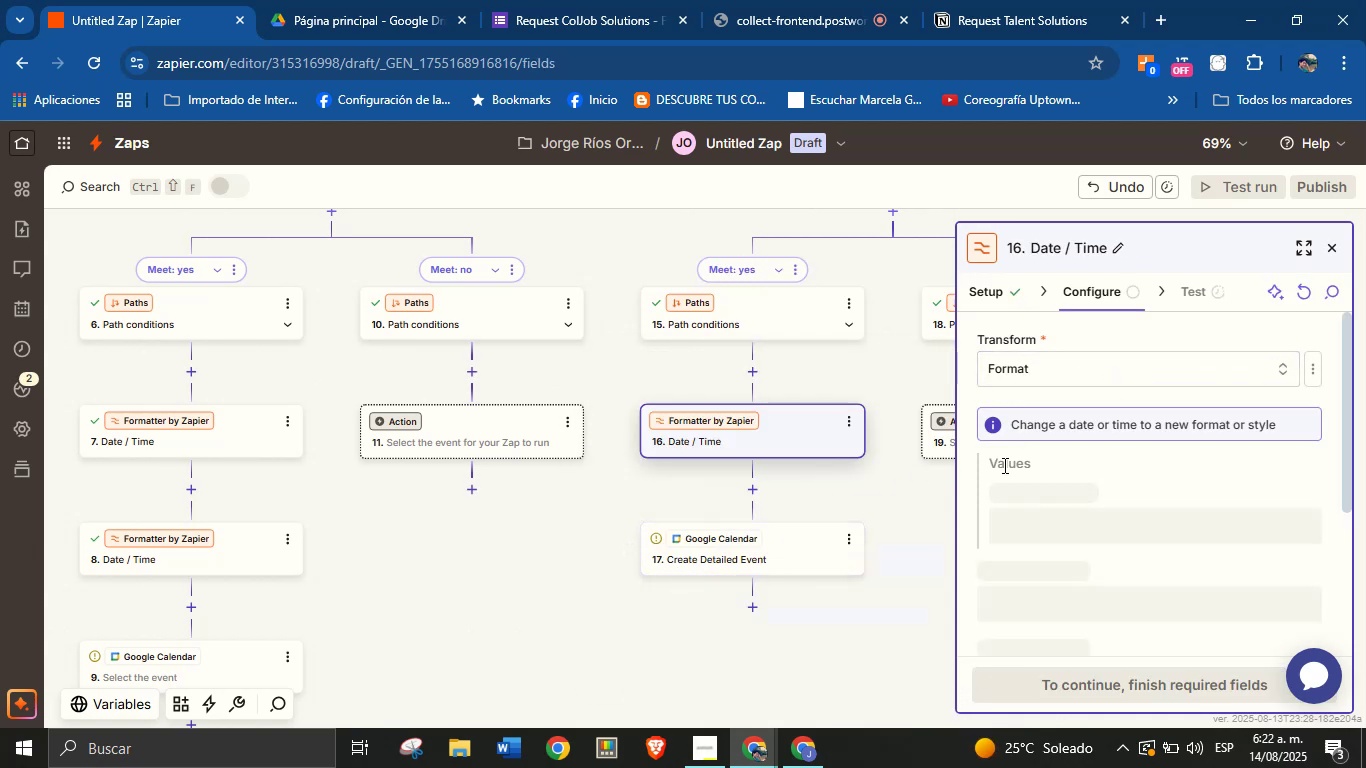 
left_click([1306, 518])
 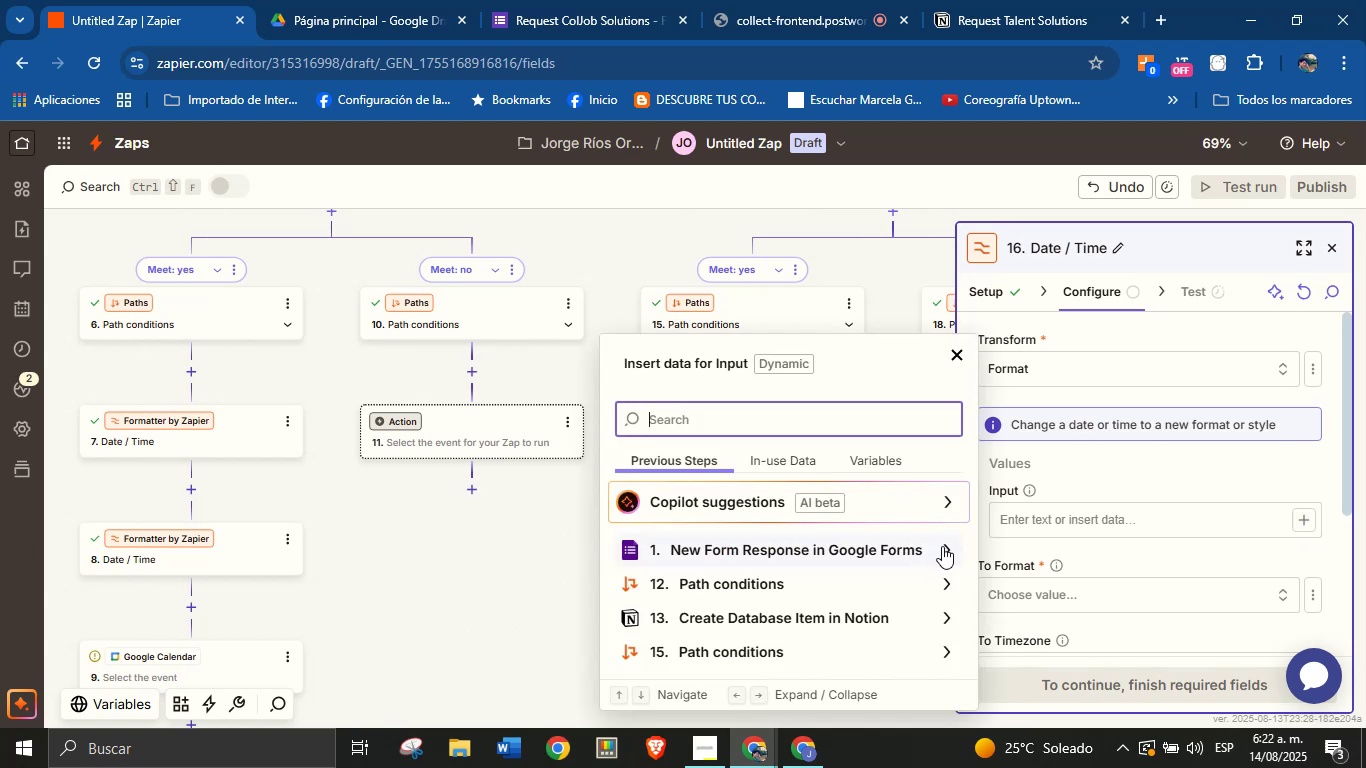 
left_click([951, 613])
 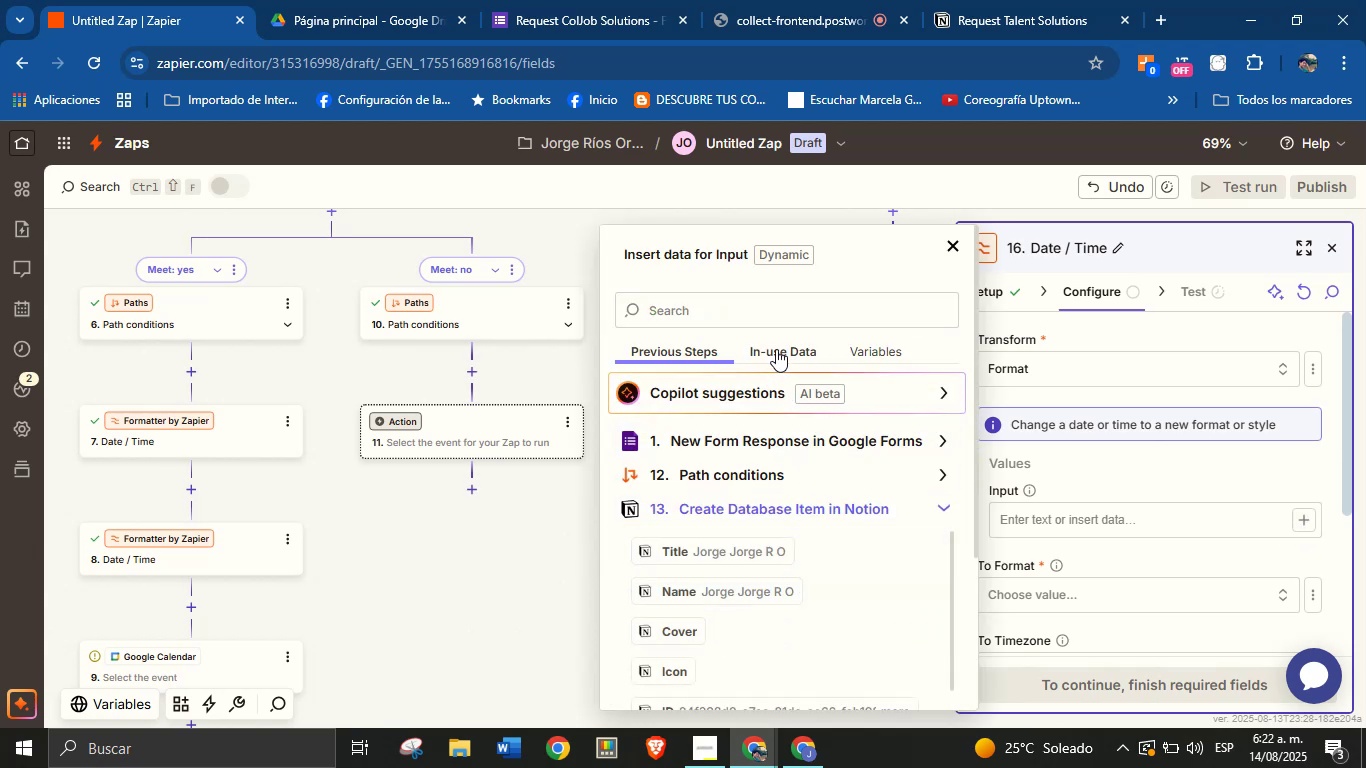 
left_click([760, 320])
 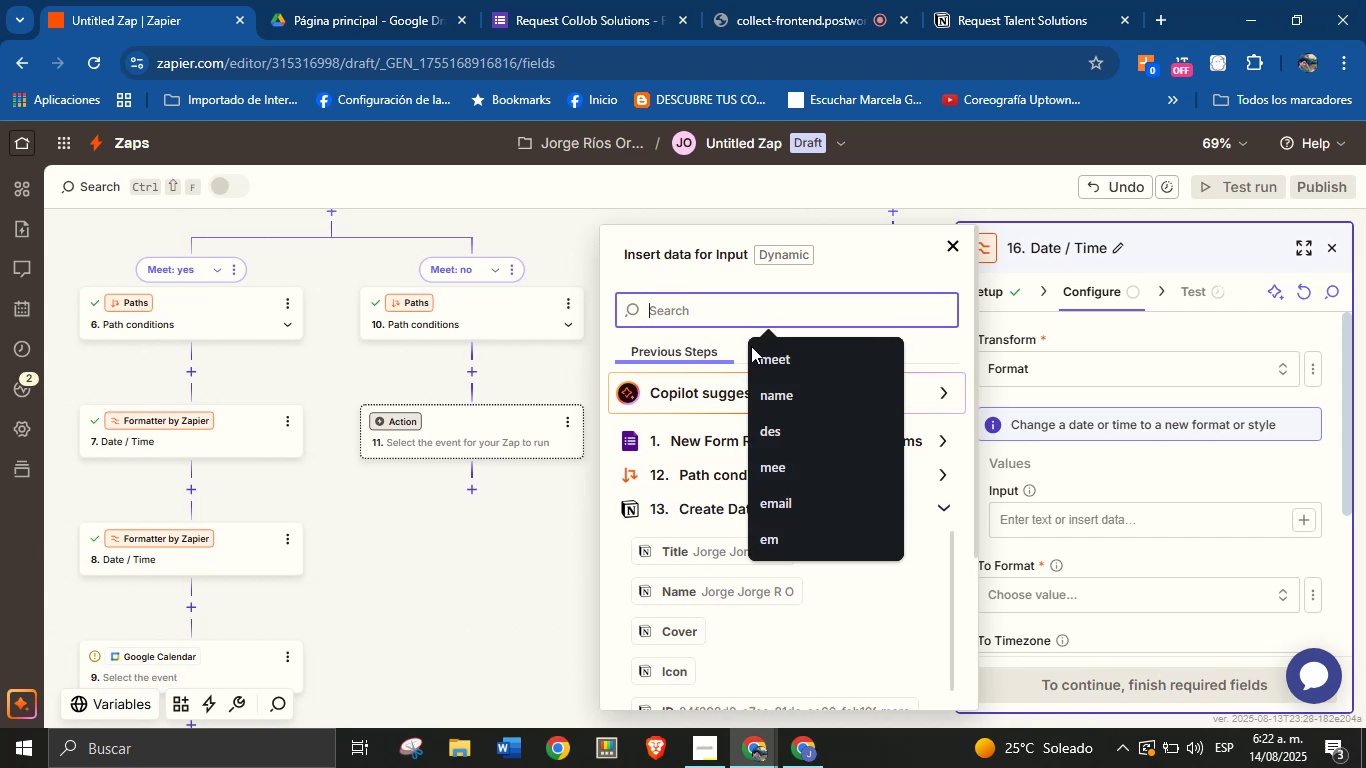 
type(meet)
 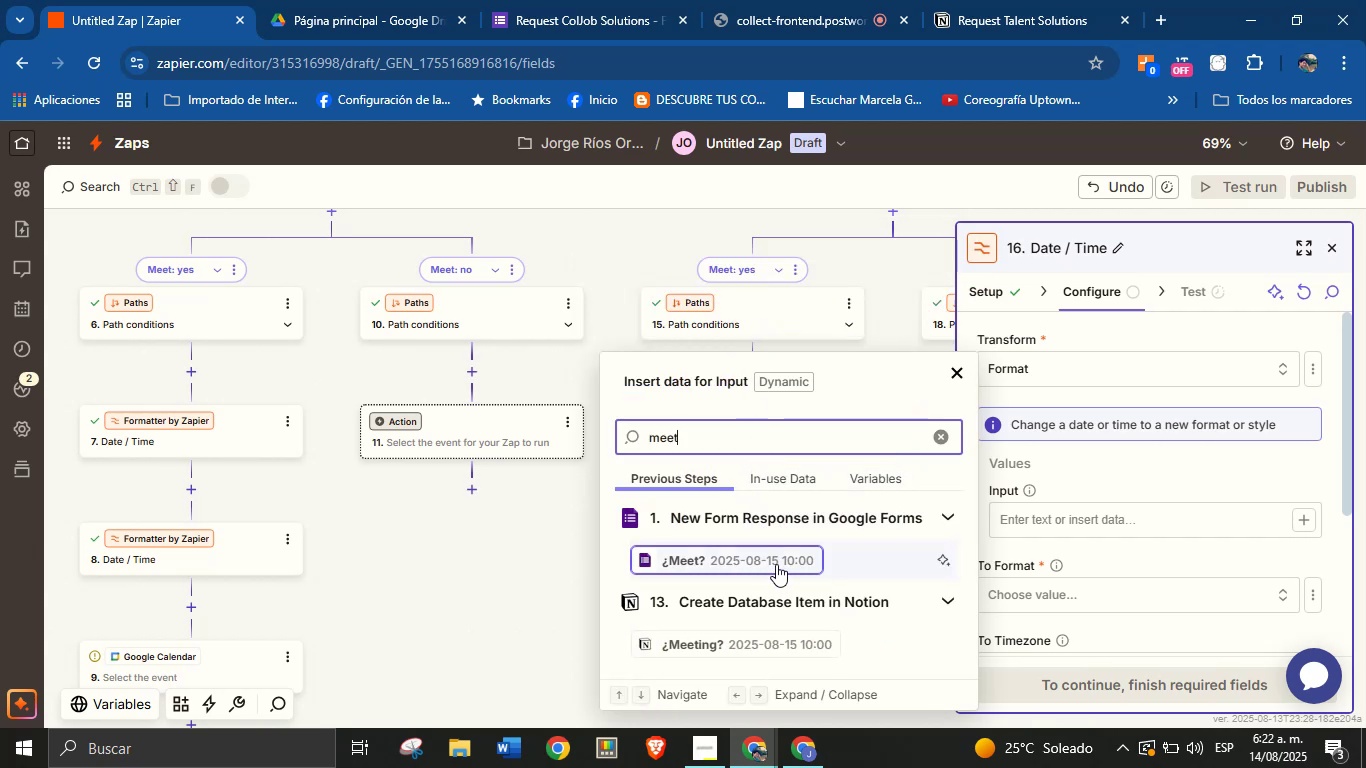 
left_click([786, 654])
 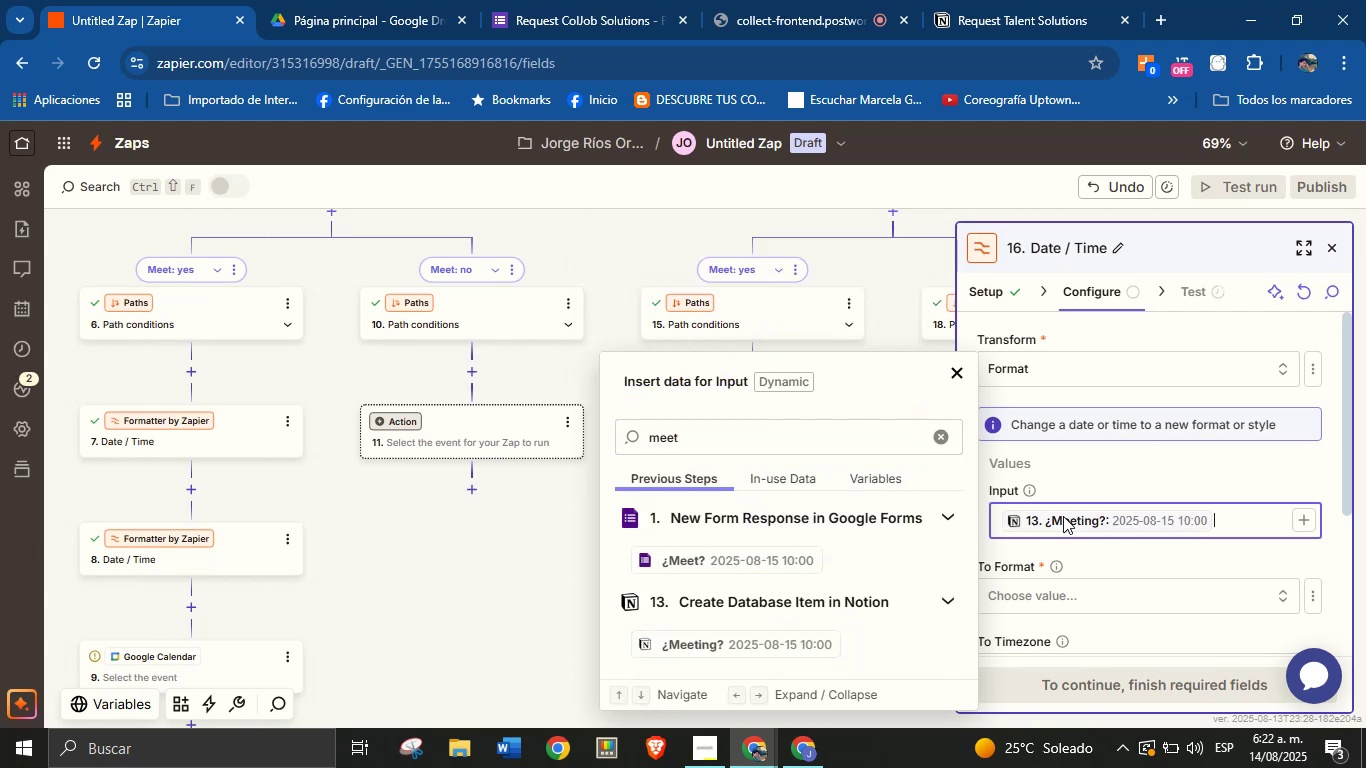 
left_click([1098, 474])
 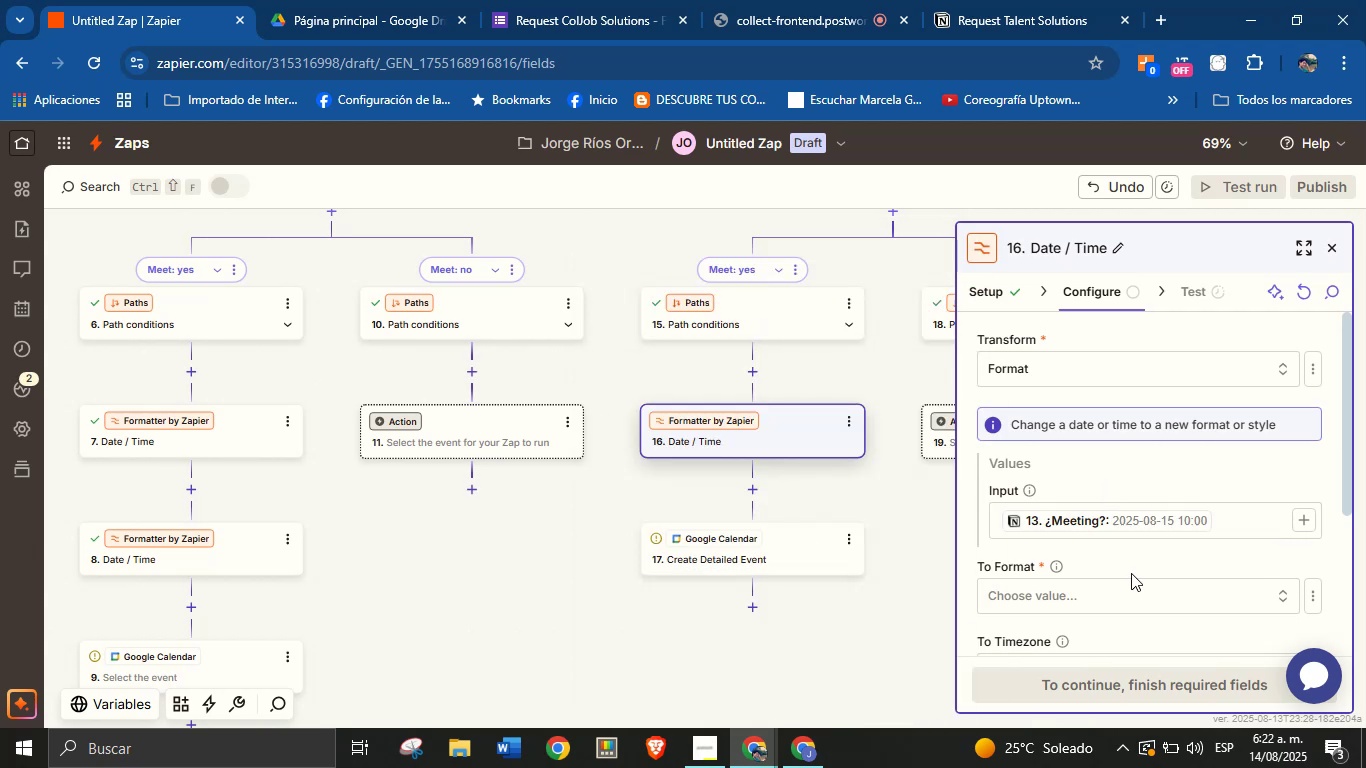 
left_click([1135, 599])
 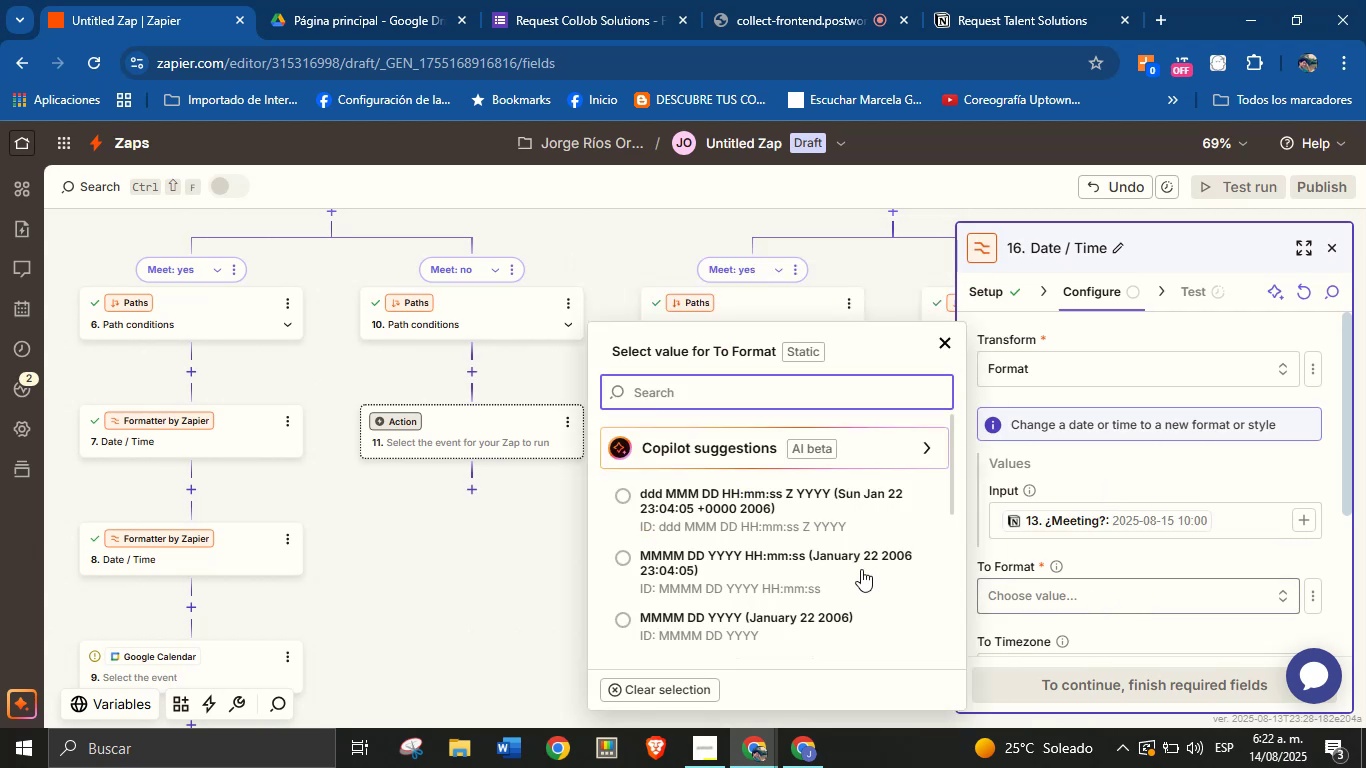 
scroll: coordinate [758, 552], scroll_direction: down, amount: 2.0
 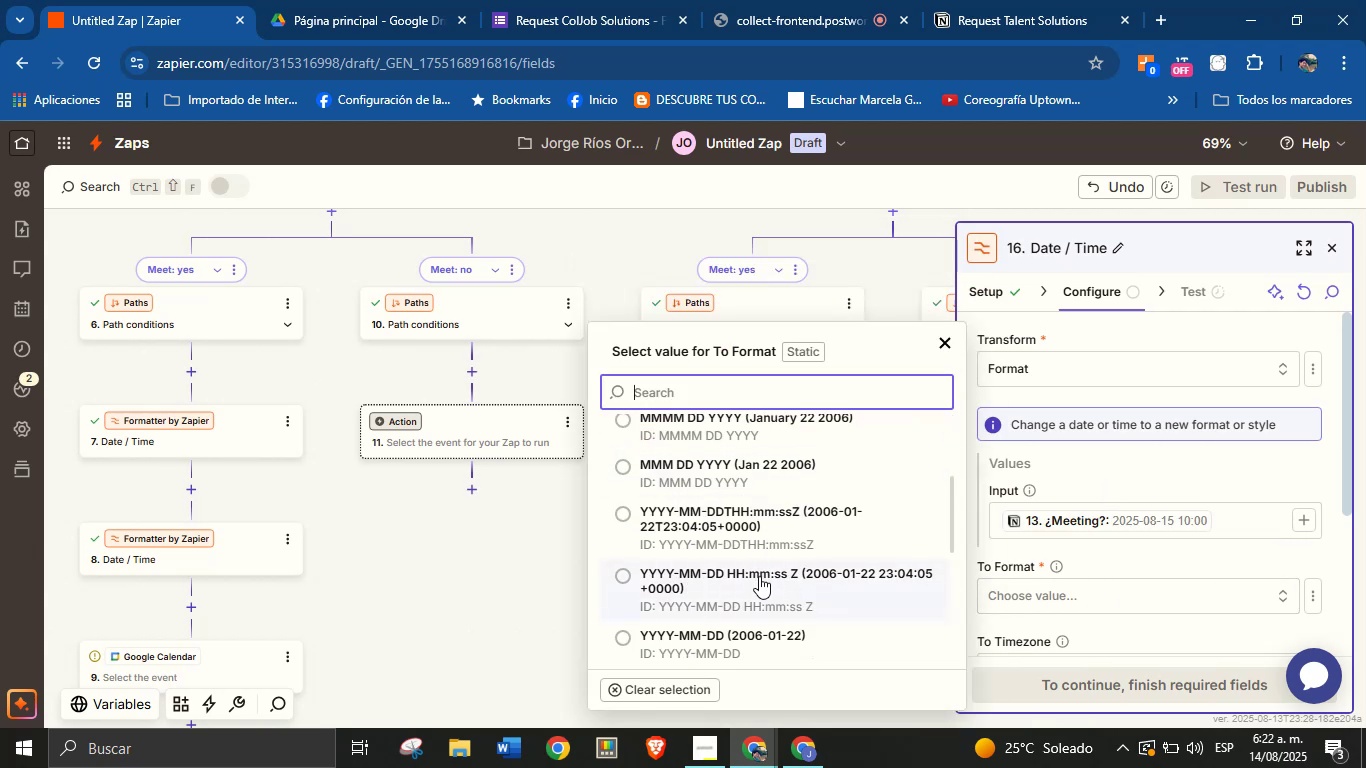 
left_click([766, 525])
 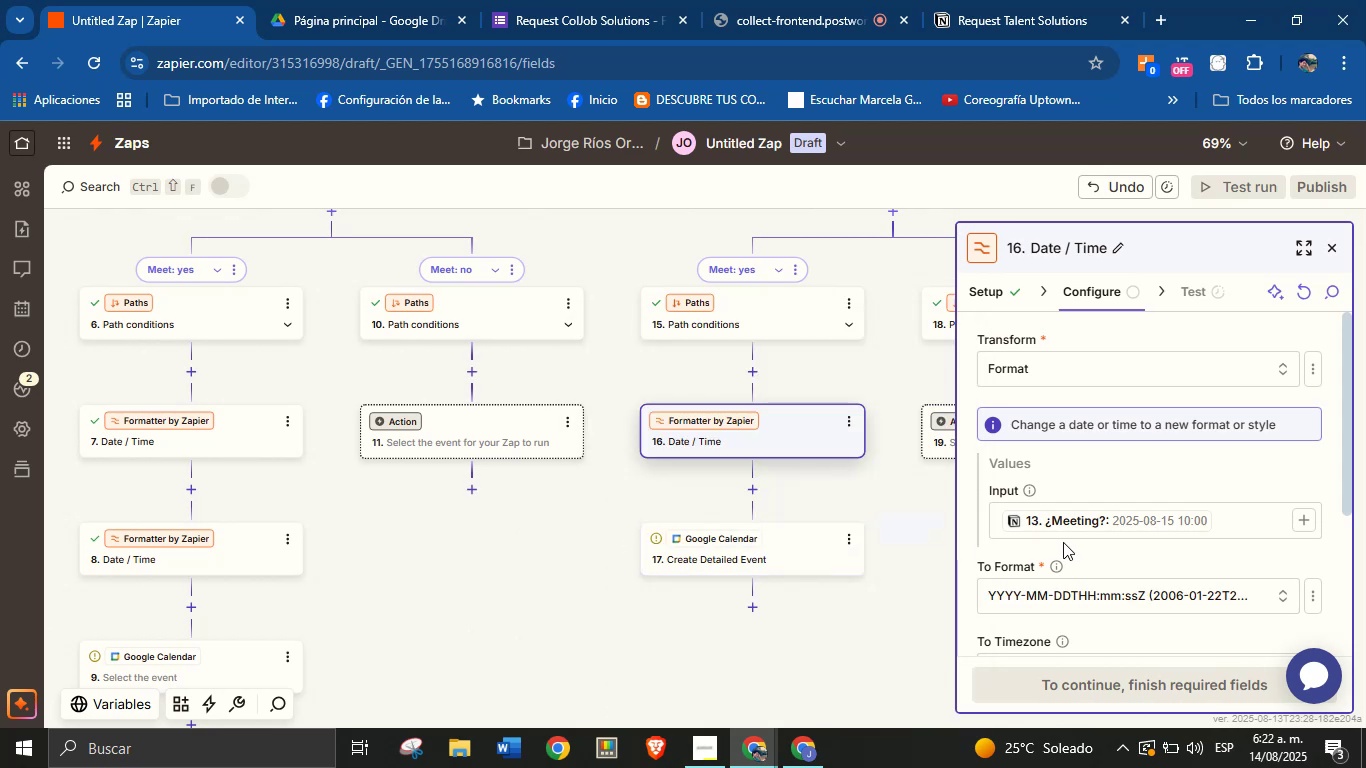 
left_click([1088, 547])
 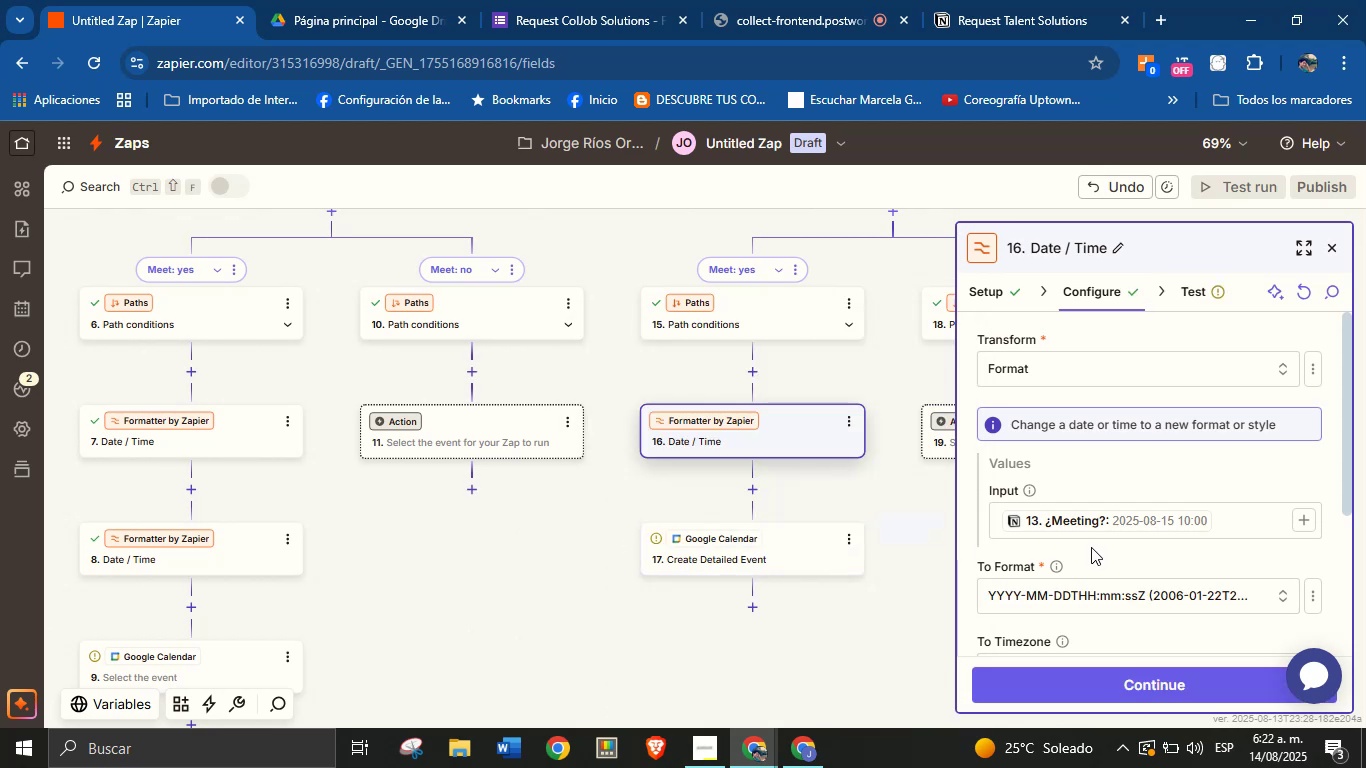 
scroll: coordinate [1133, 490], scroll_direction: down, amount: 3.0
 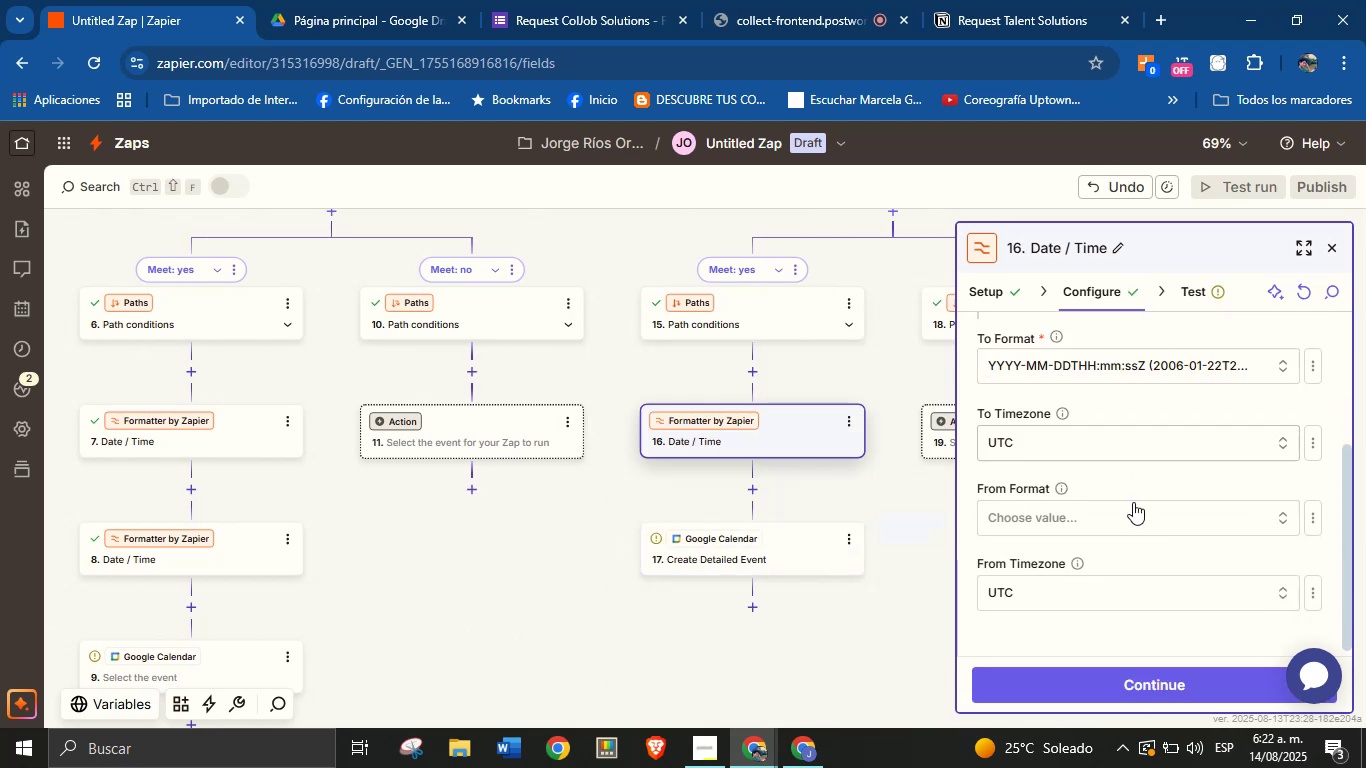 
scroll: coordinate [1133, 518], scroll_direction: up, amount: 1.0
 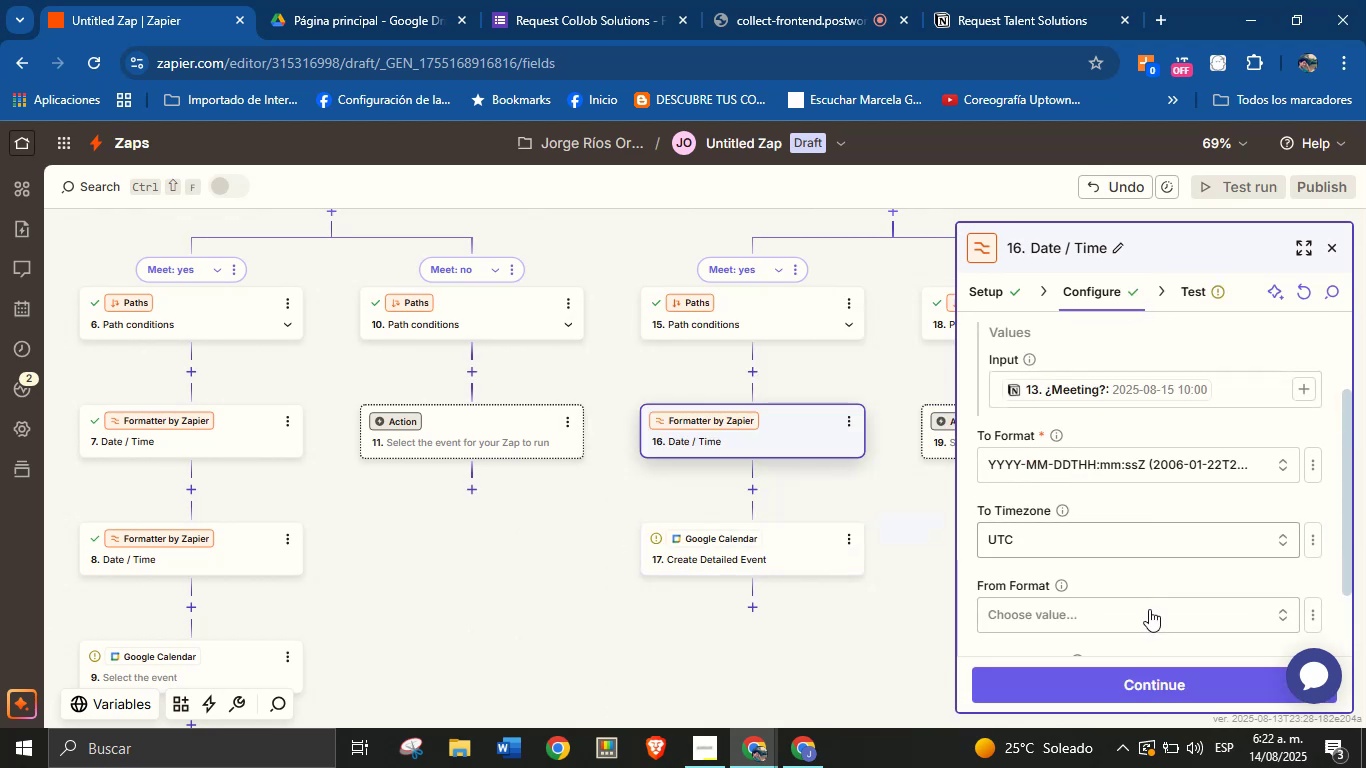 
scroll: coordinate [1154, 584], scroll_direction: down, amount: 3.0
 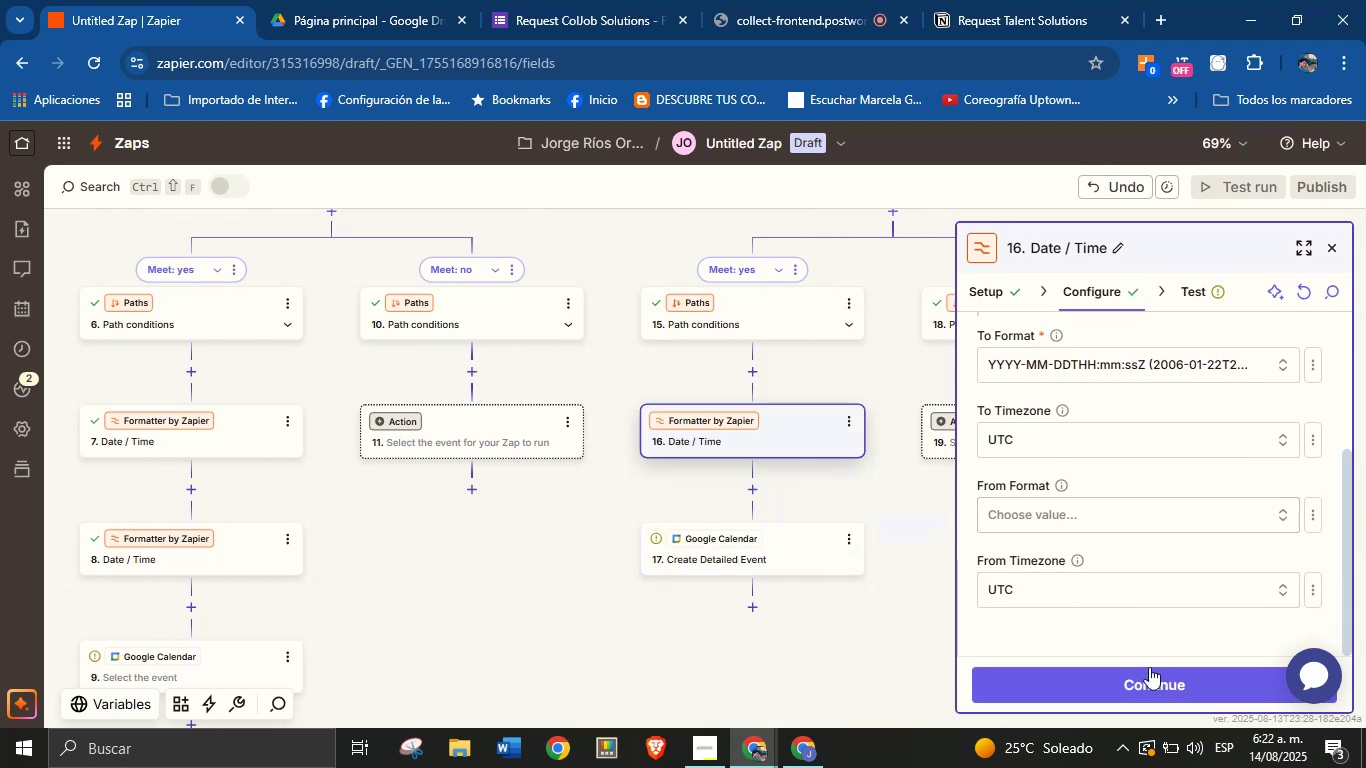 
left_click([1149, 685])
 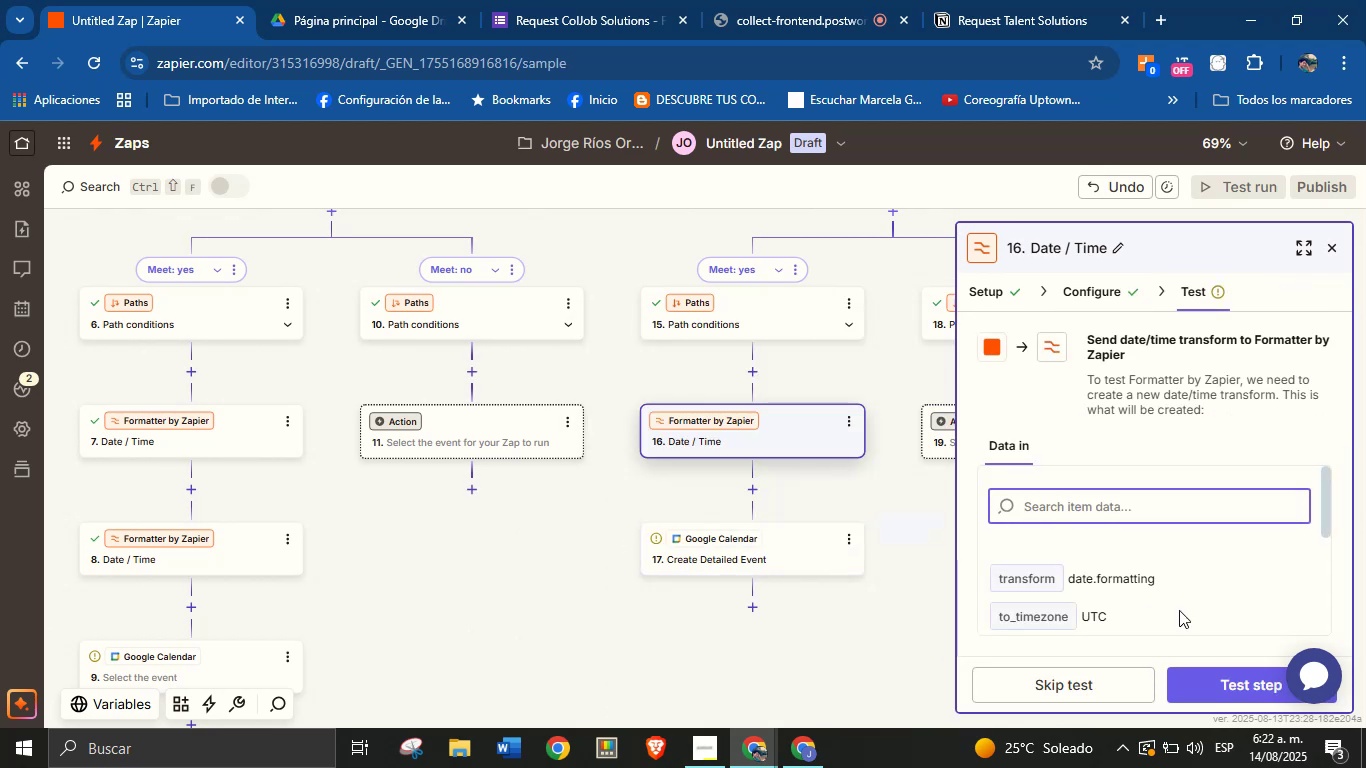 
left_click([1217, 683])
 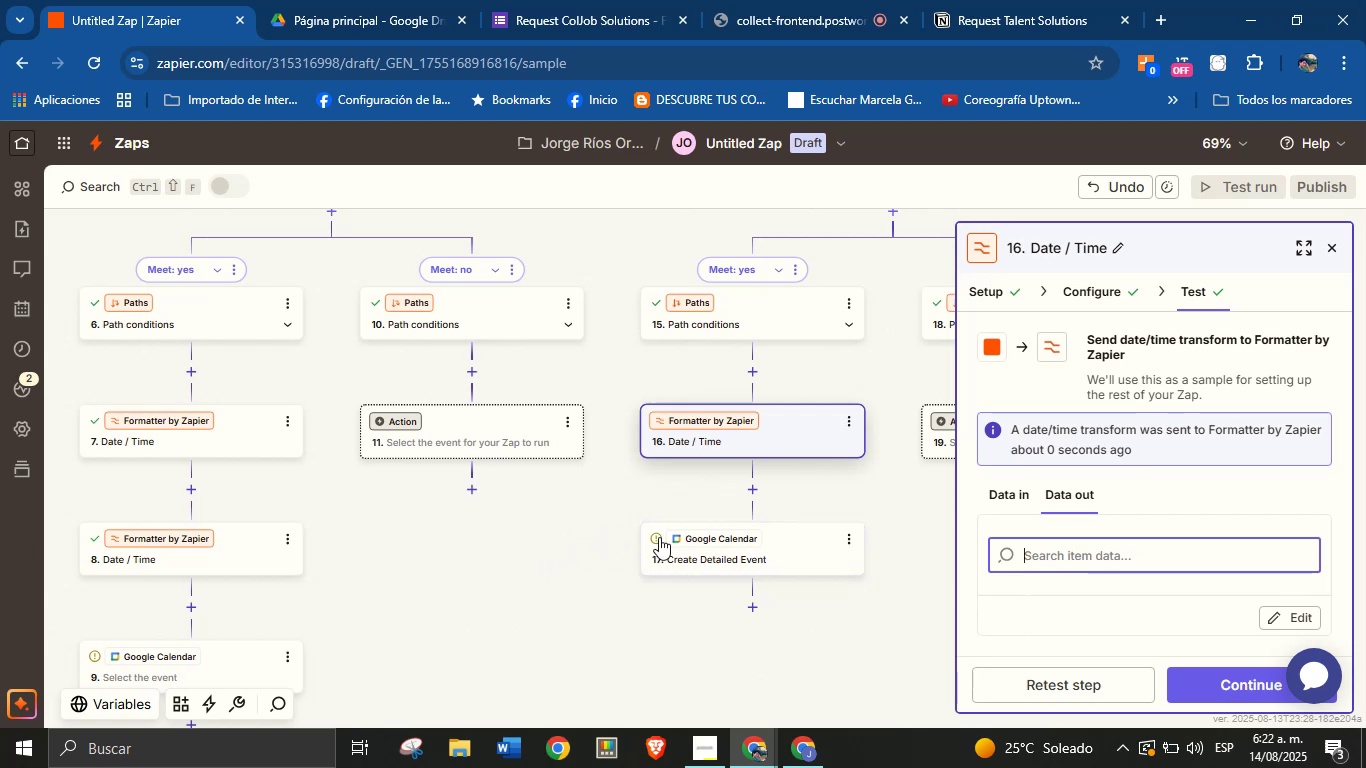 
wait(5.07)
 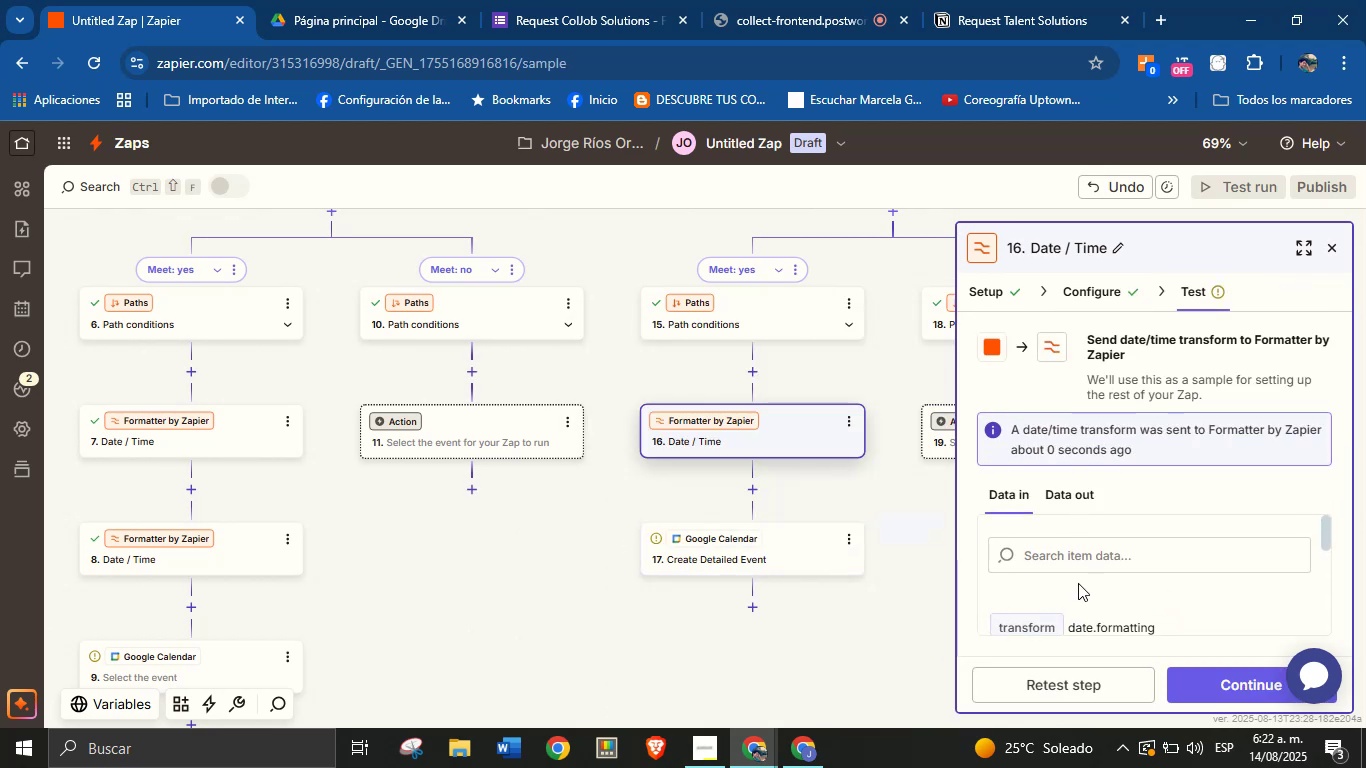 
left_click([759, 490])
 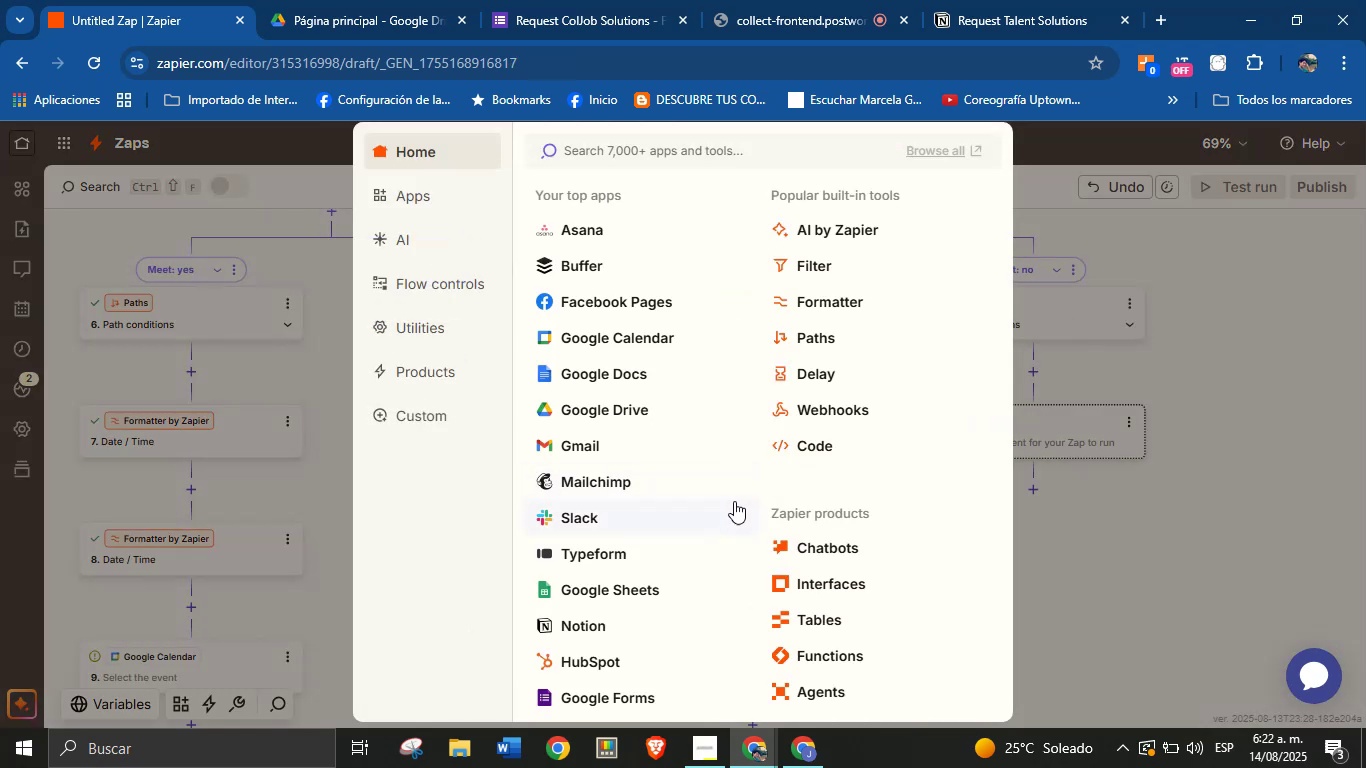 
left_click([836, 302])
 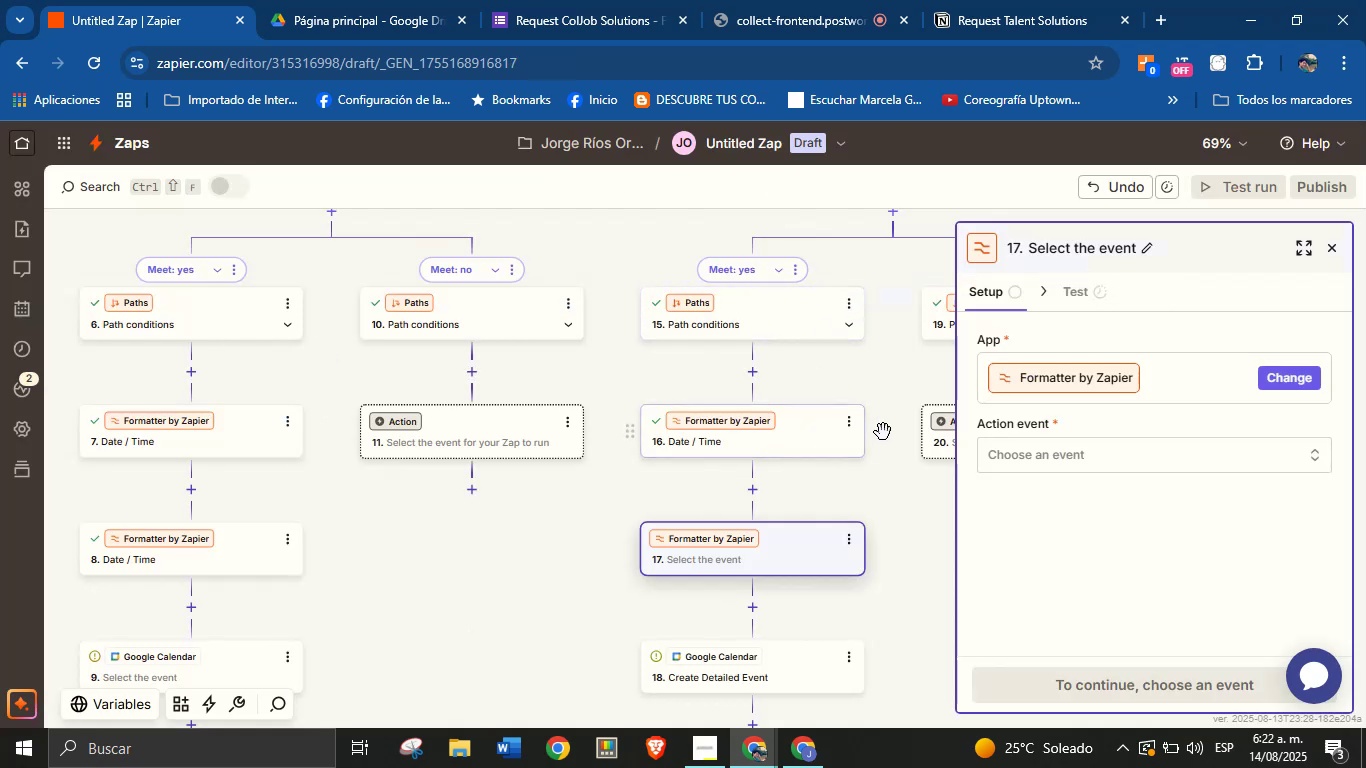 
left_click([1034, 451])
 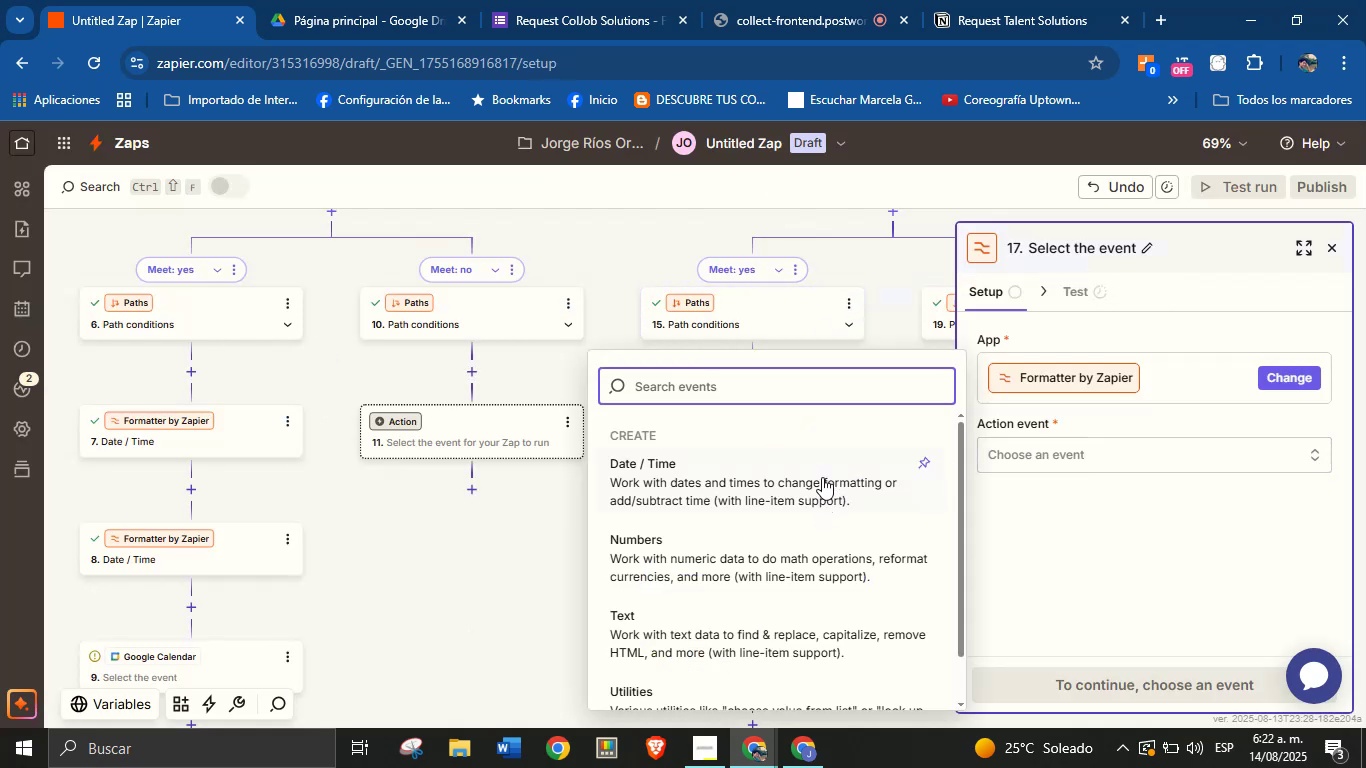 
left_click([745, 480])
 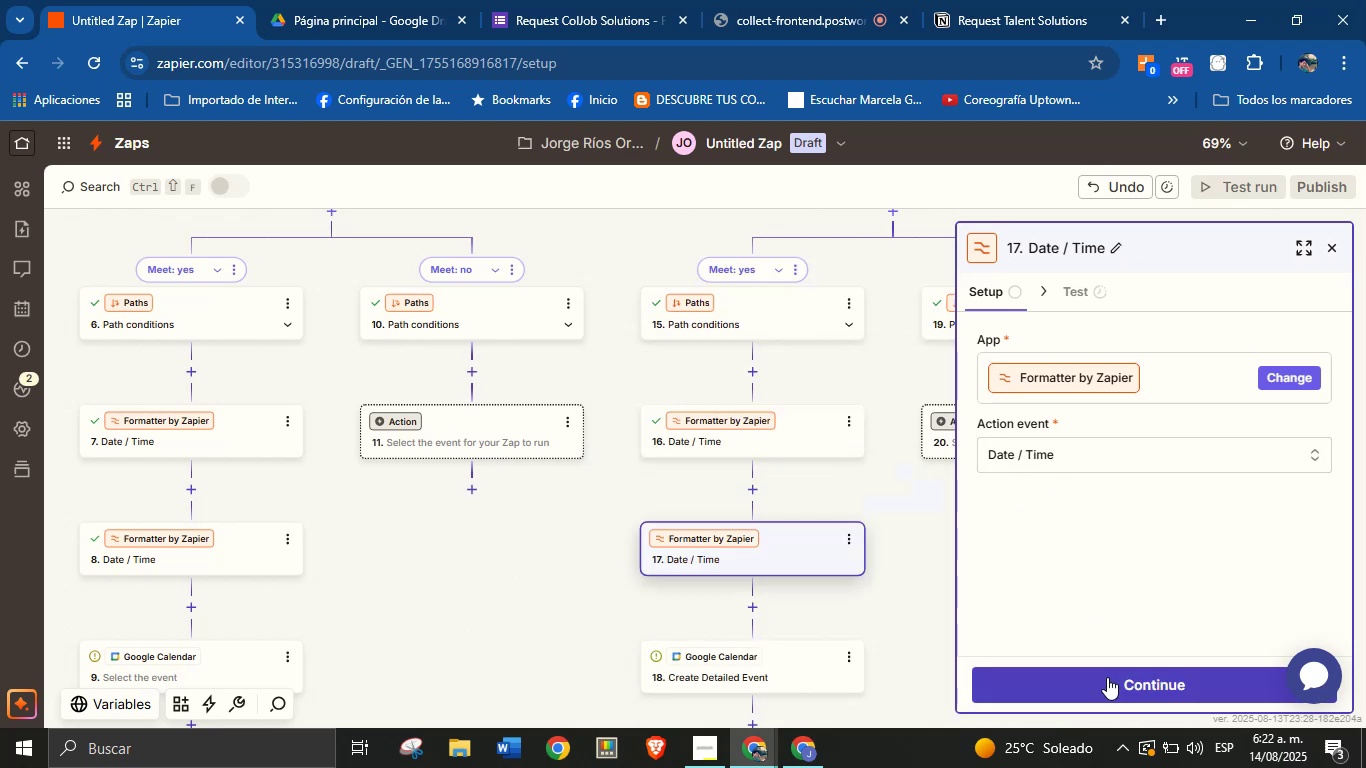 
left_click([1107, 677])
 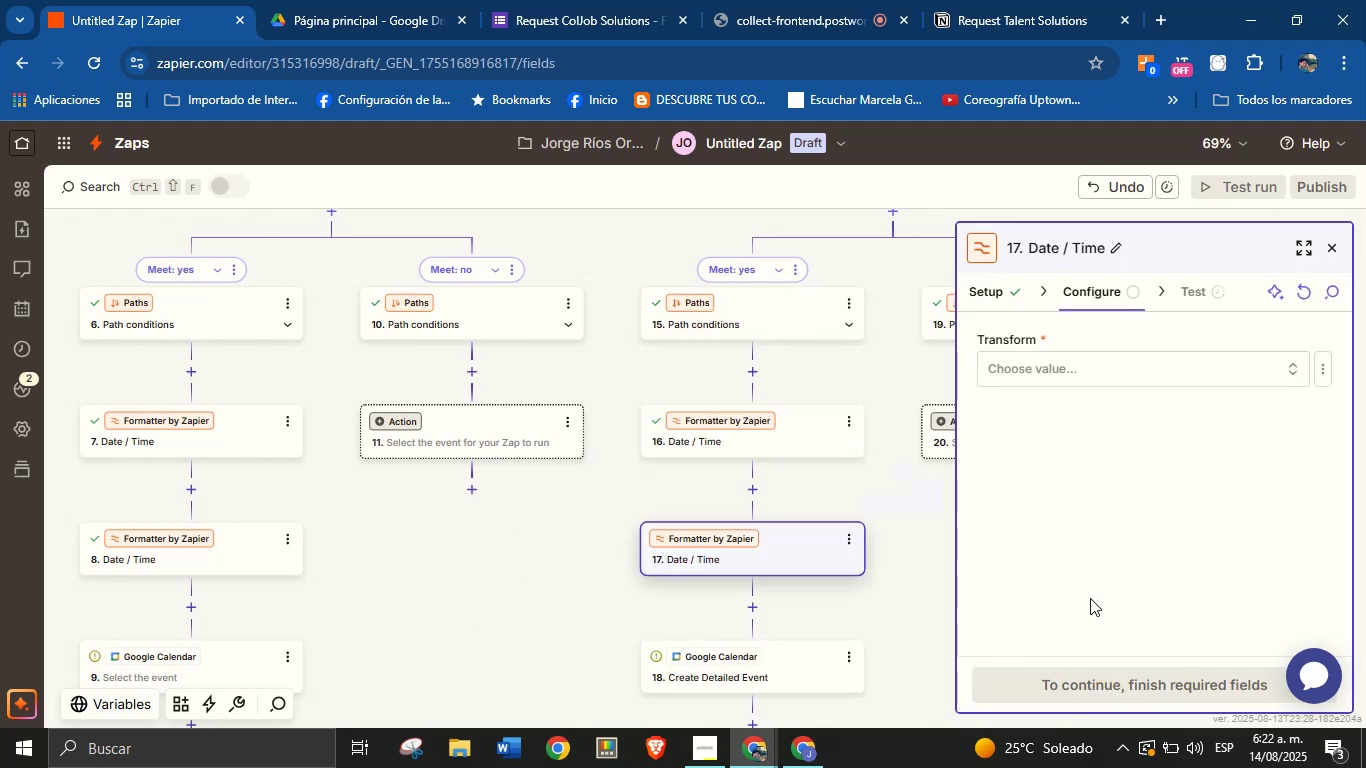 
left_click([1070, 358])
 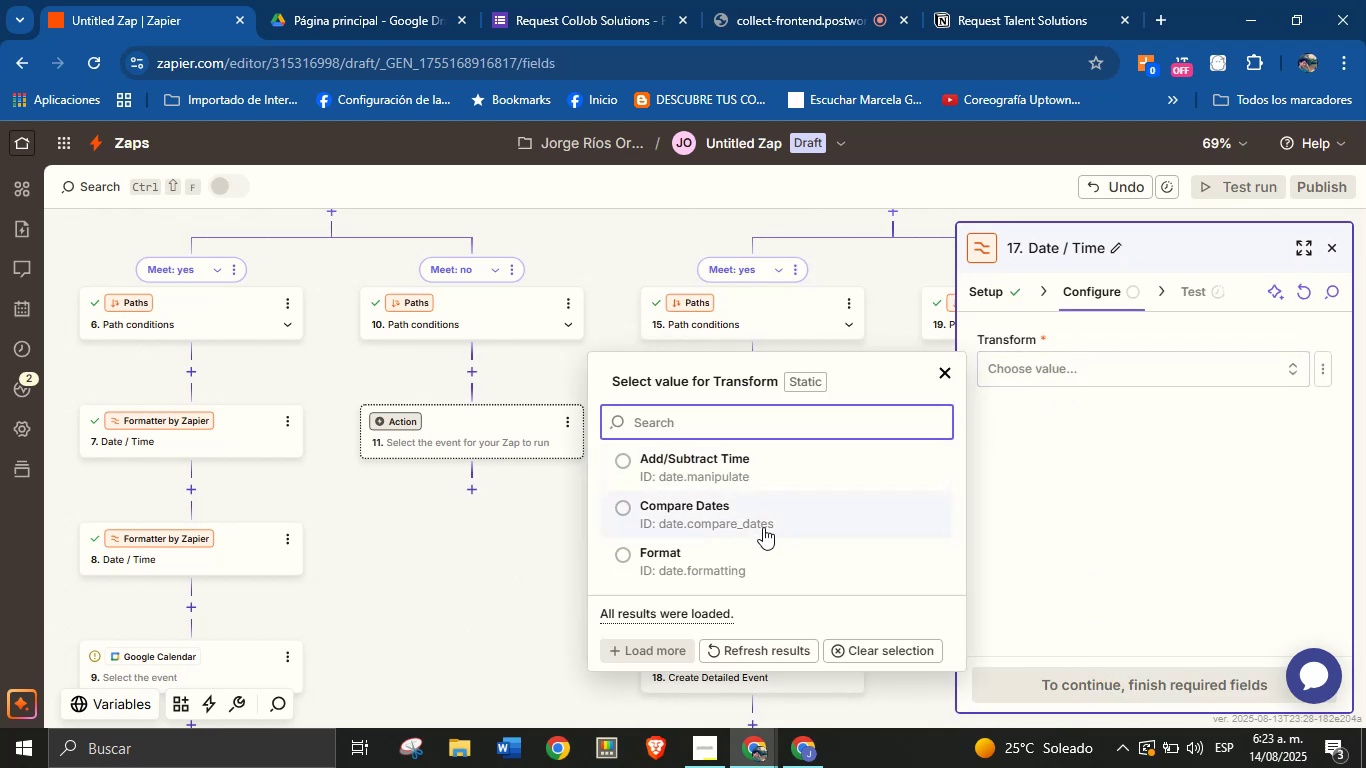 
wait(7.0)
 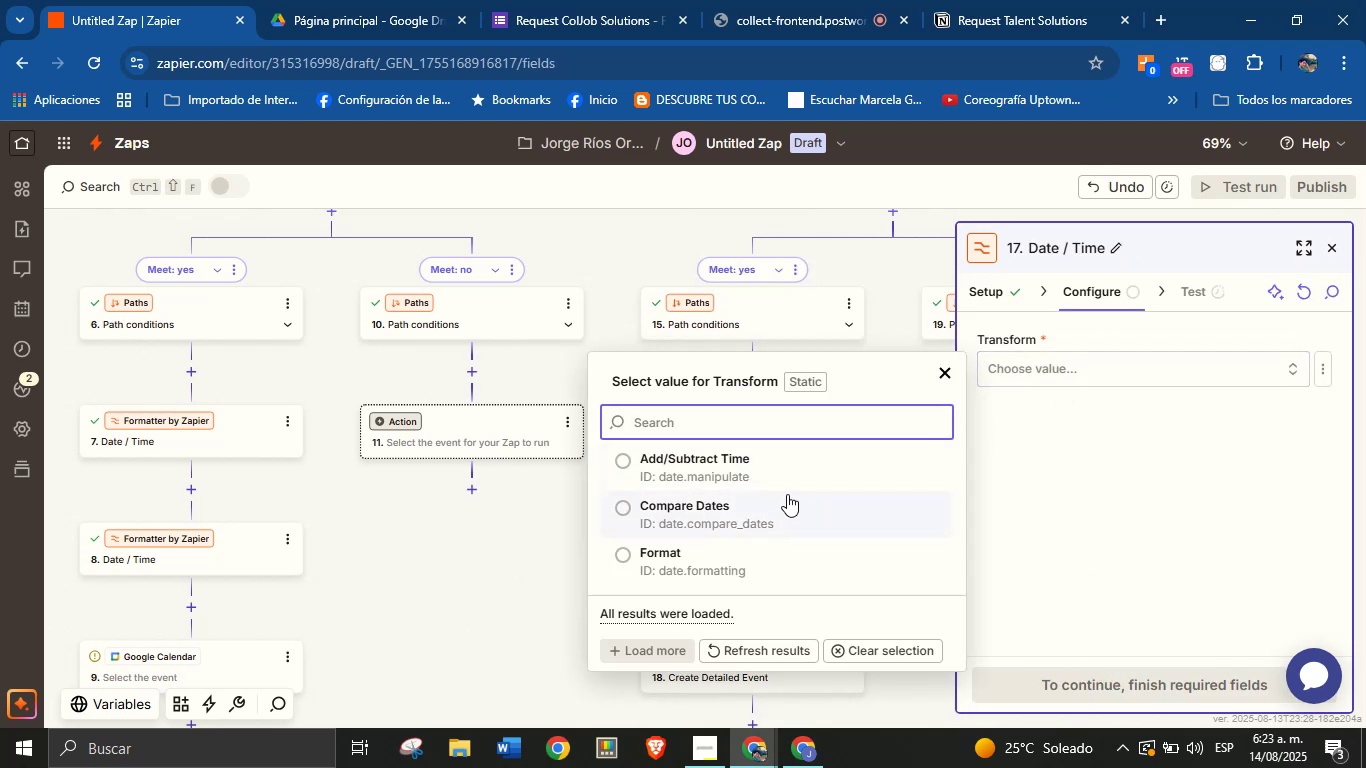 
left_click([712, 475])
 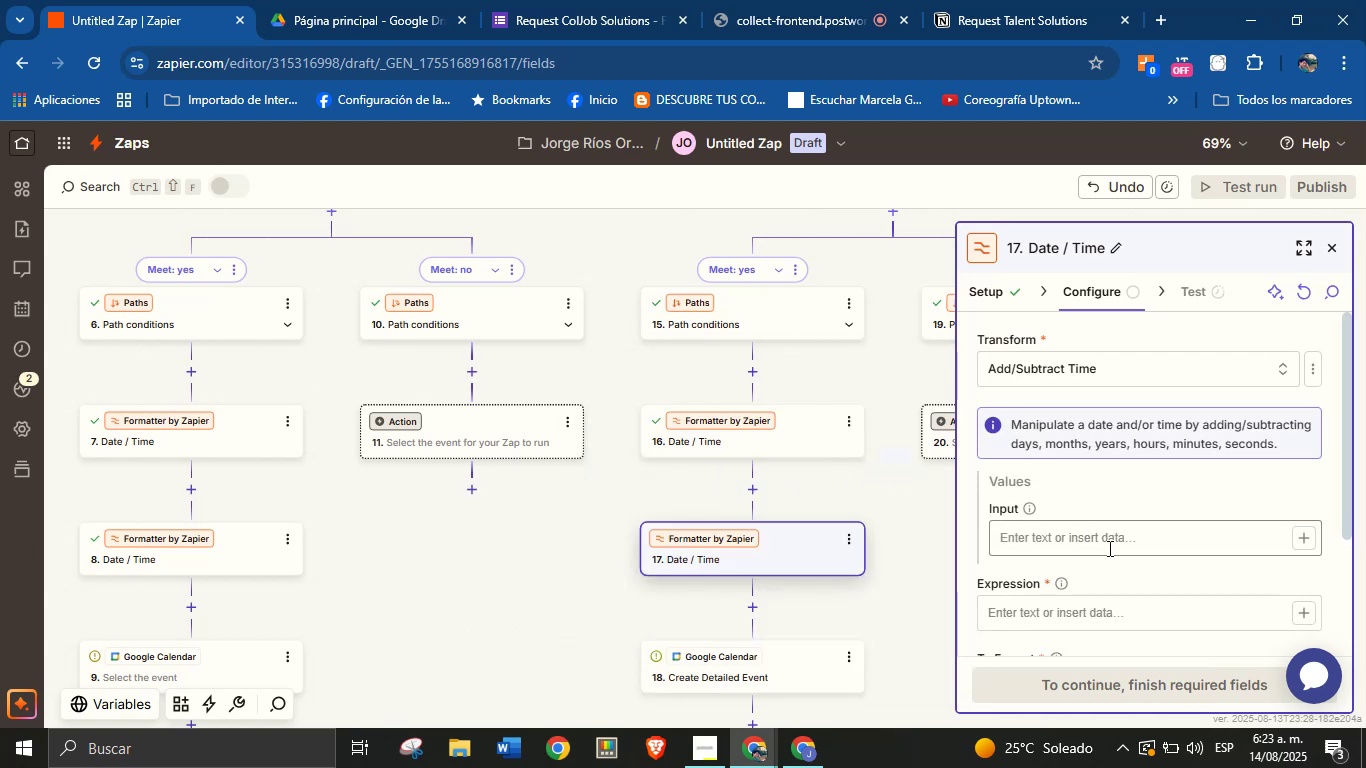 
left_click([1310, 534])
 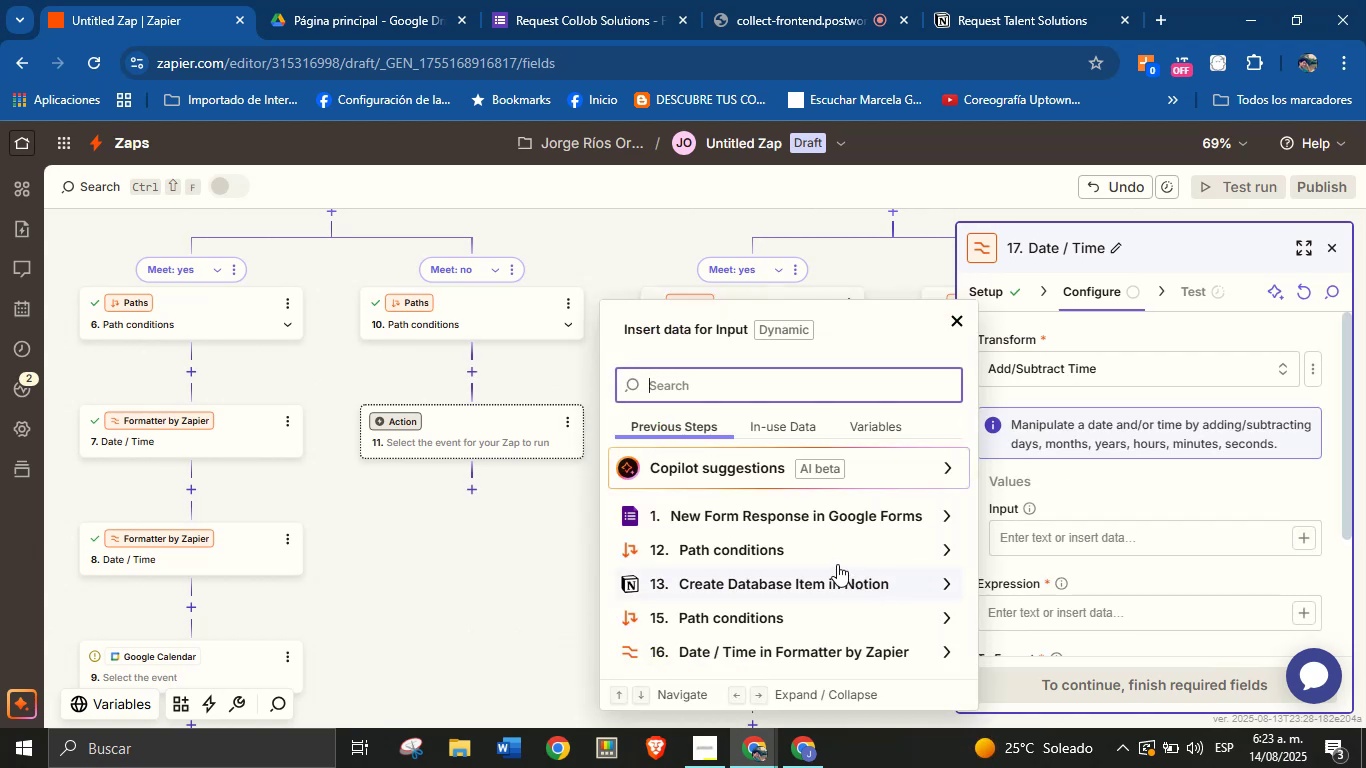 
scroll: coordinate [892, 566], scroll_direction: up, amount: 1.0
 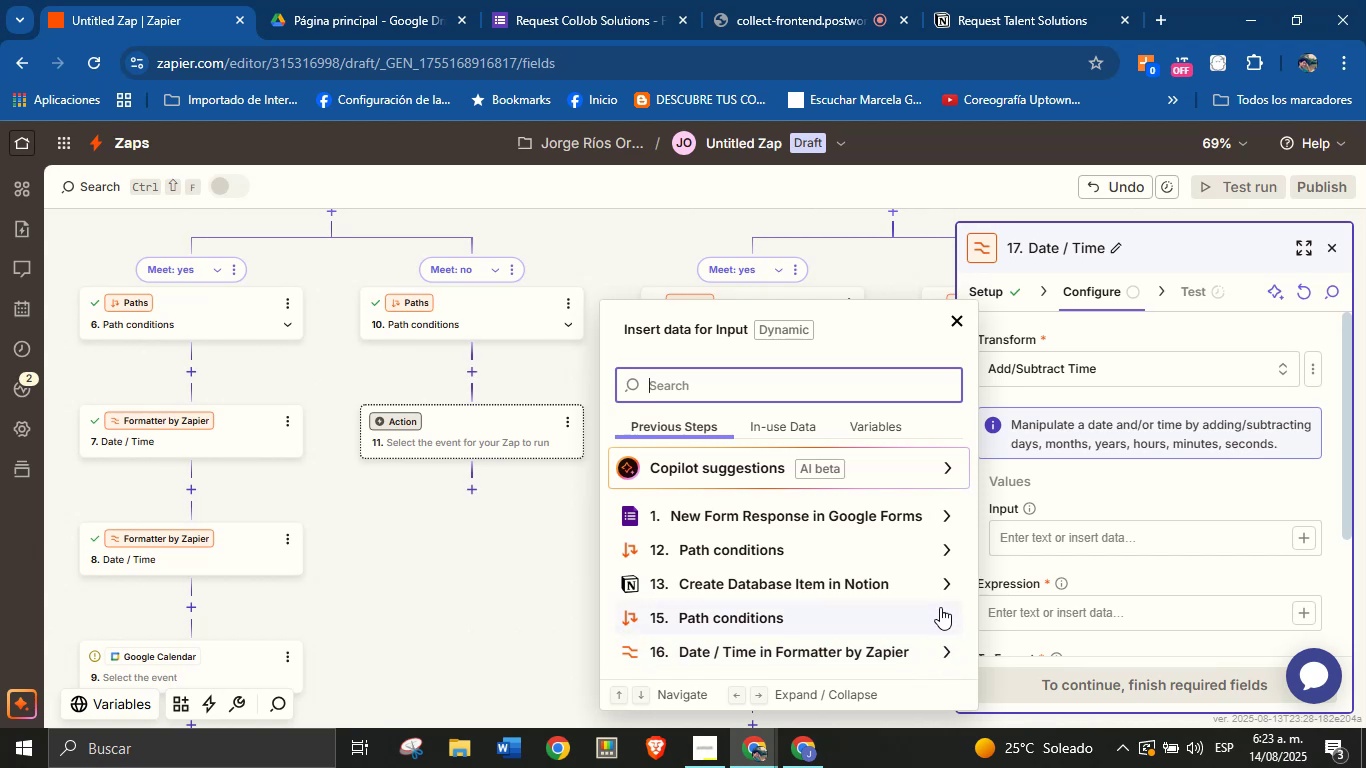 
wait(15.12)
 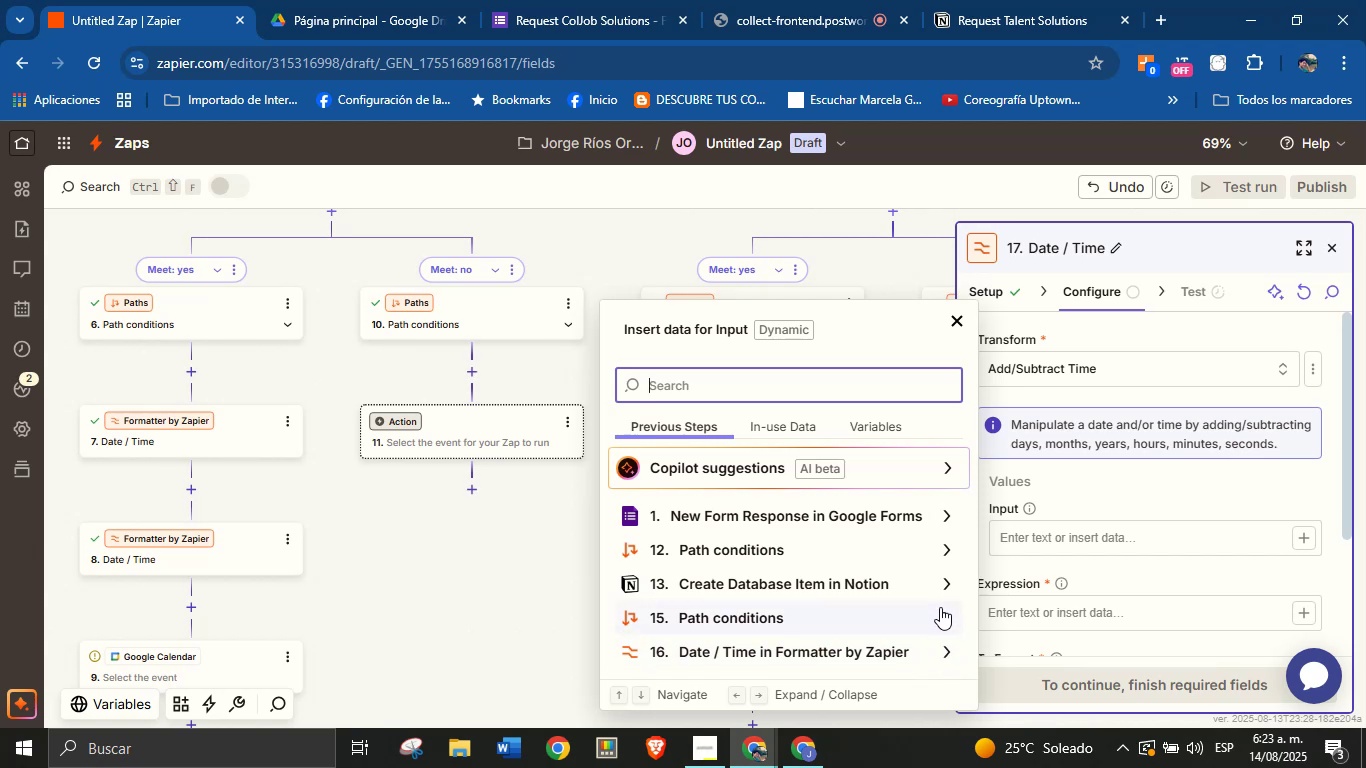 
scroll: coordinate [943, 597], scroll_direction: down, amount: 2.0
 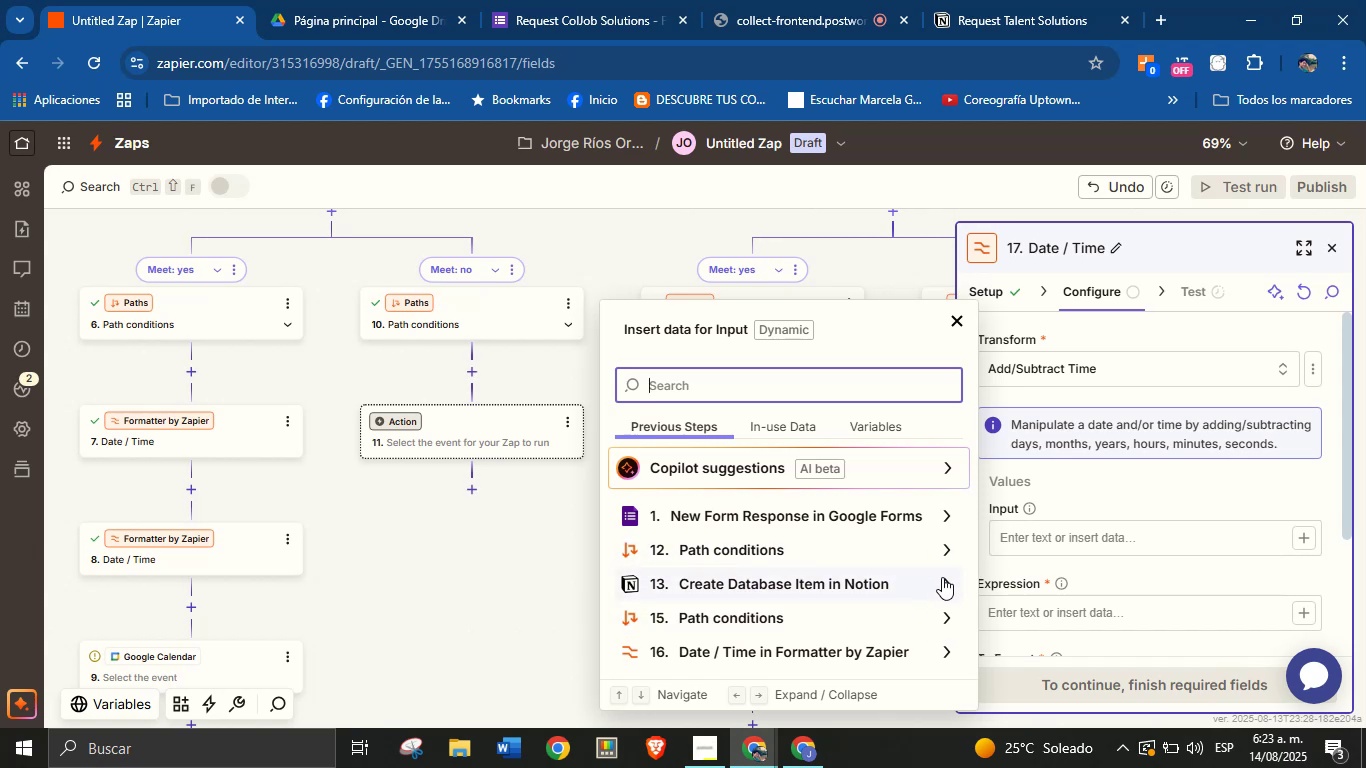 
wait(6.57)
 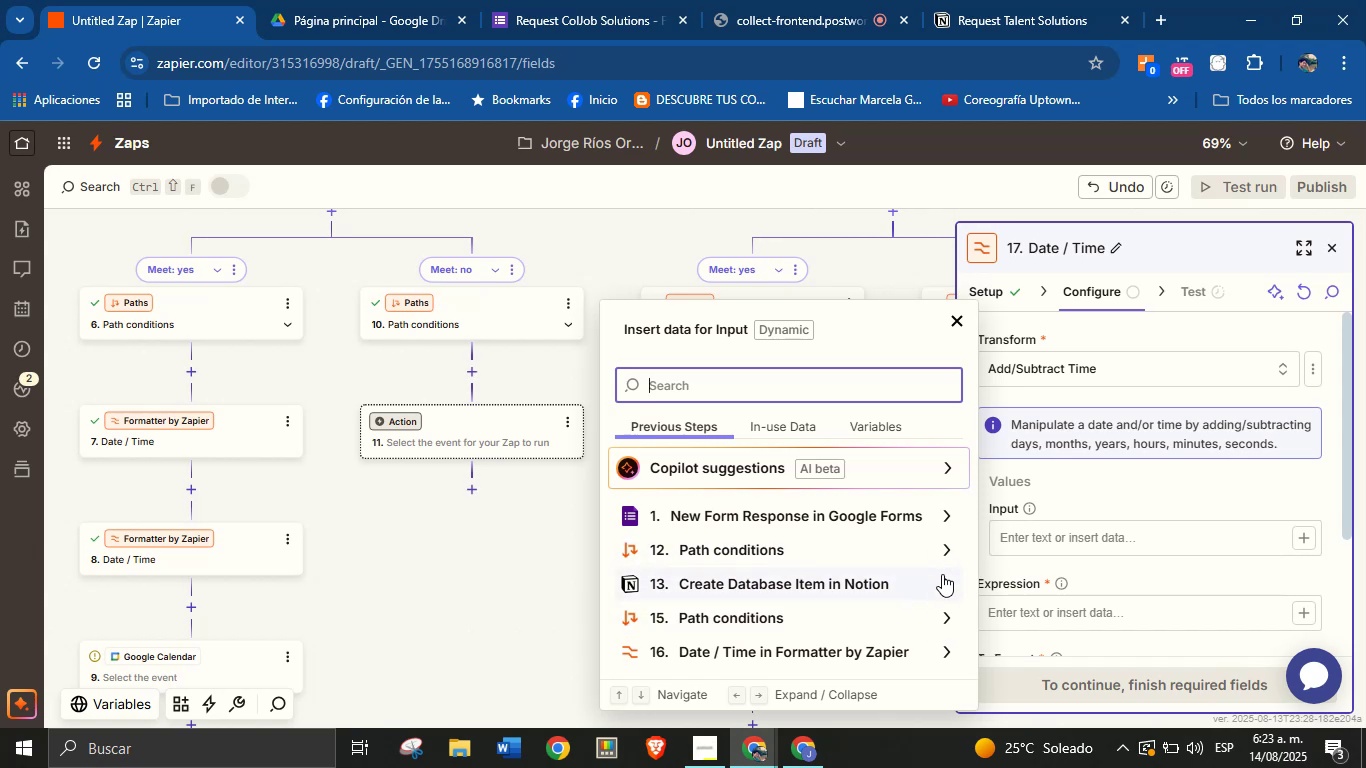 
left_click([942, 577])
 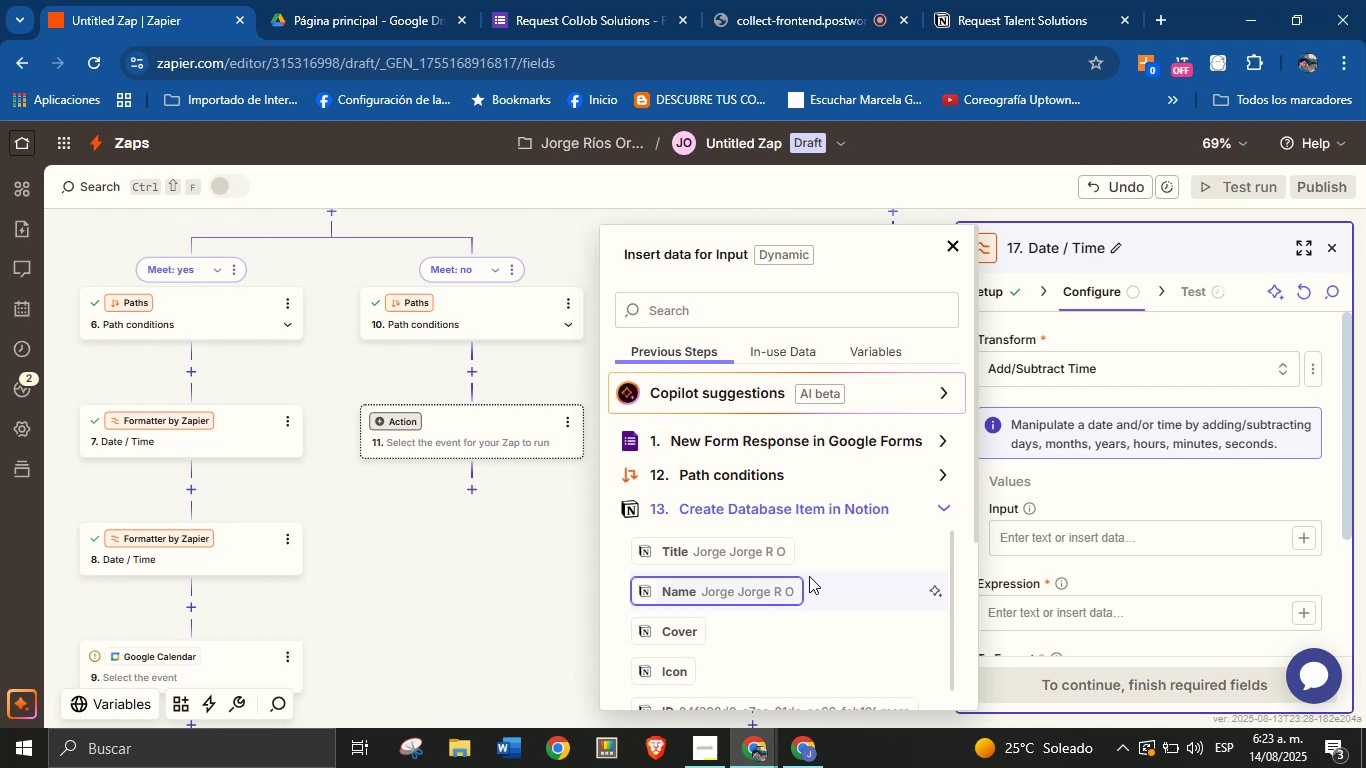 
wait(11.81)
 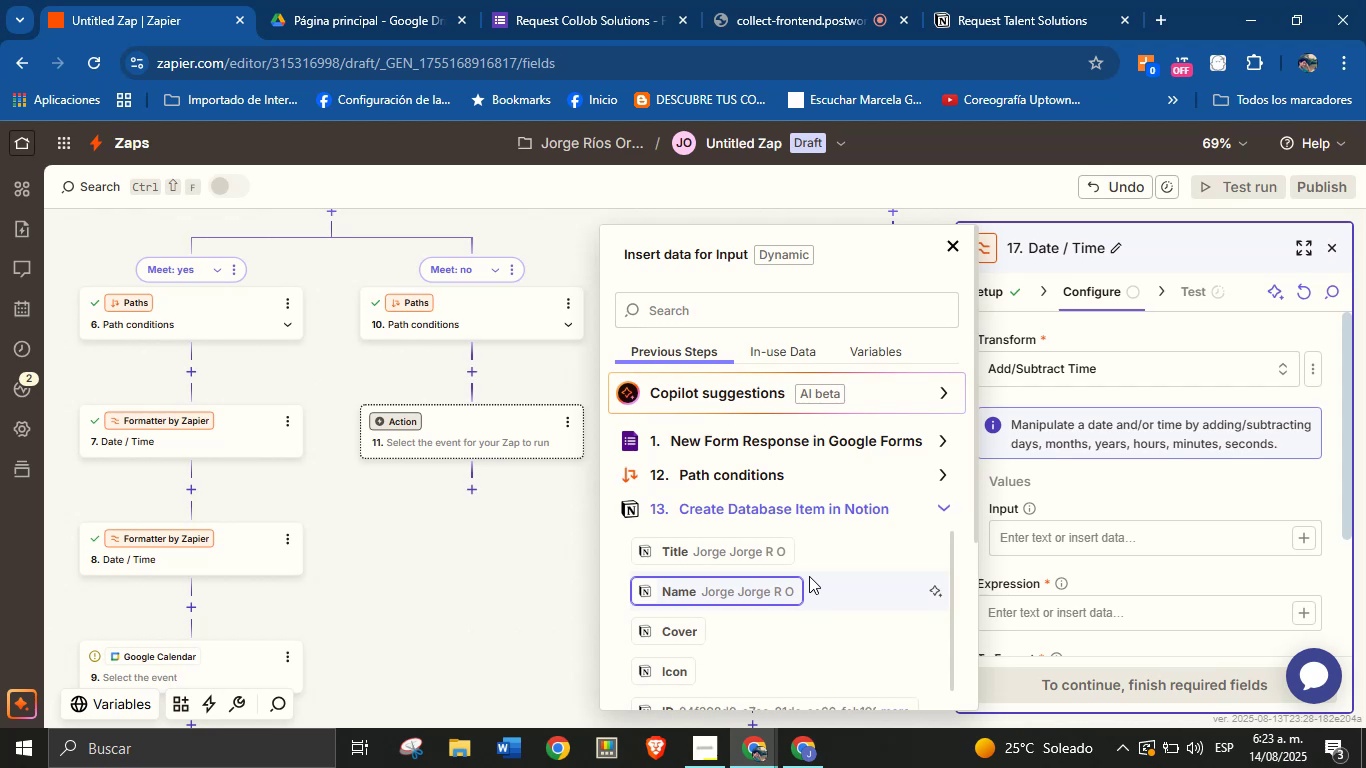 
scroll: coordinate [810, 591], scroll_direction: down, amount: 2.0
 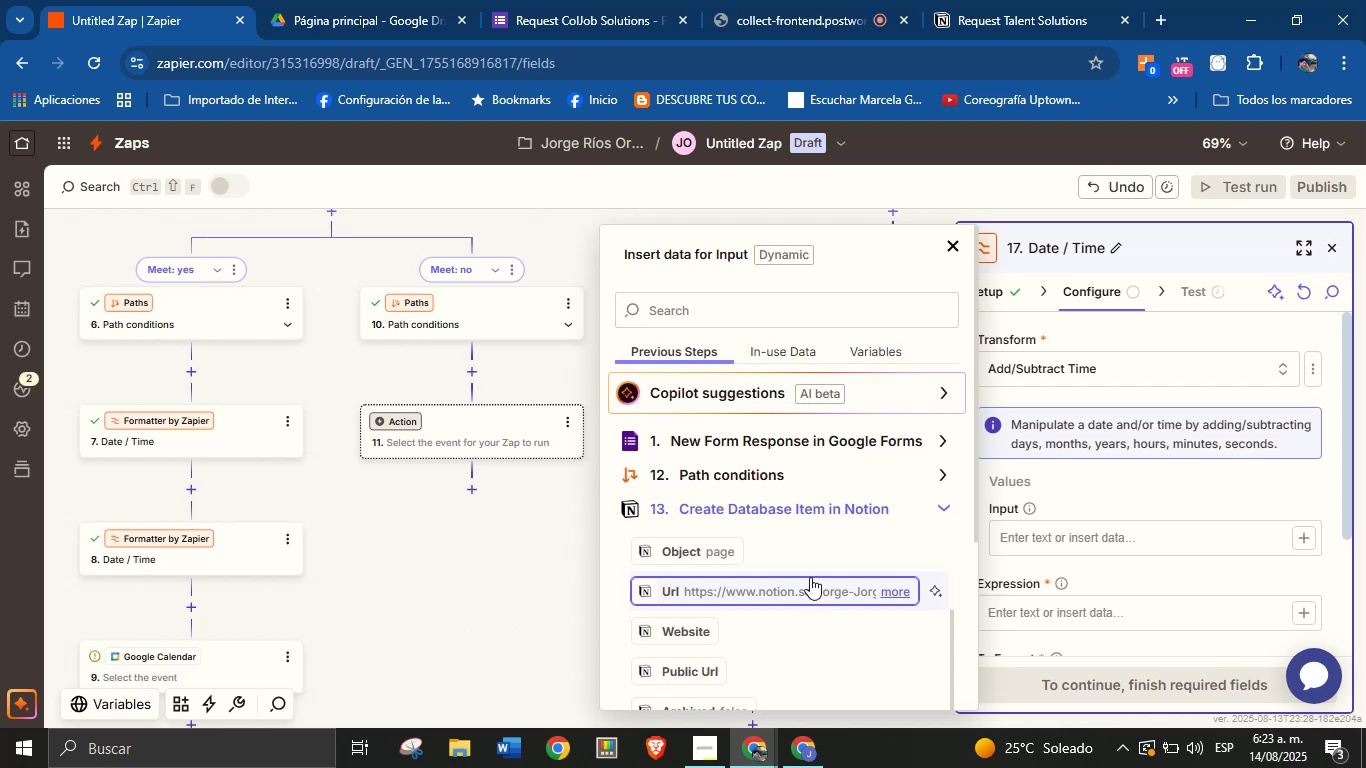 
scroll: coordinate [810, 577], scroll_direction: none, amount: 0.0
 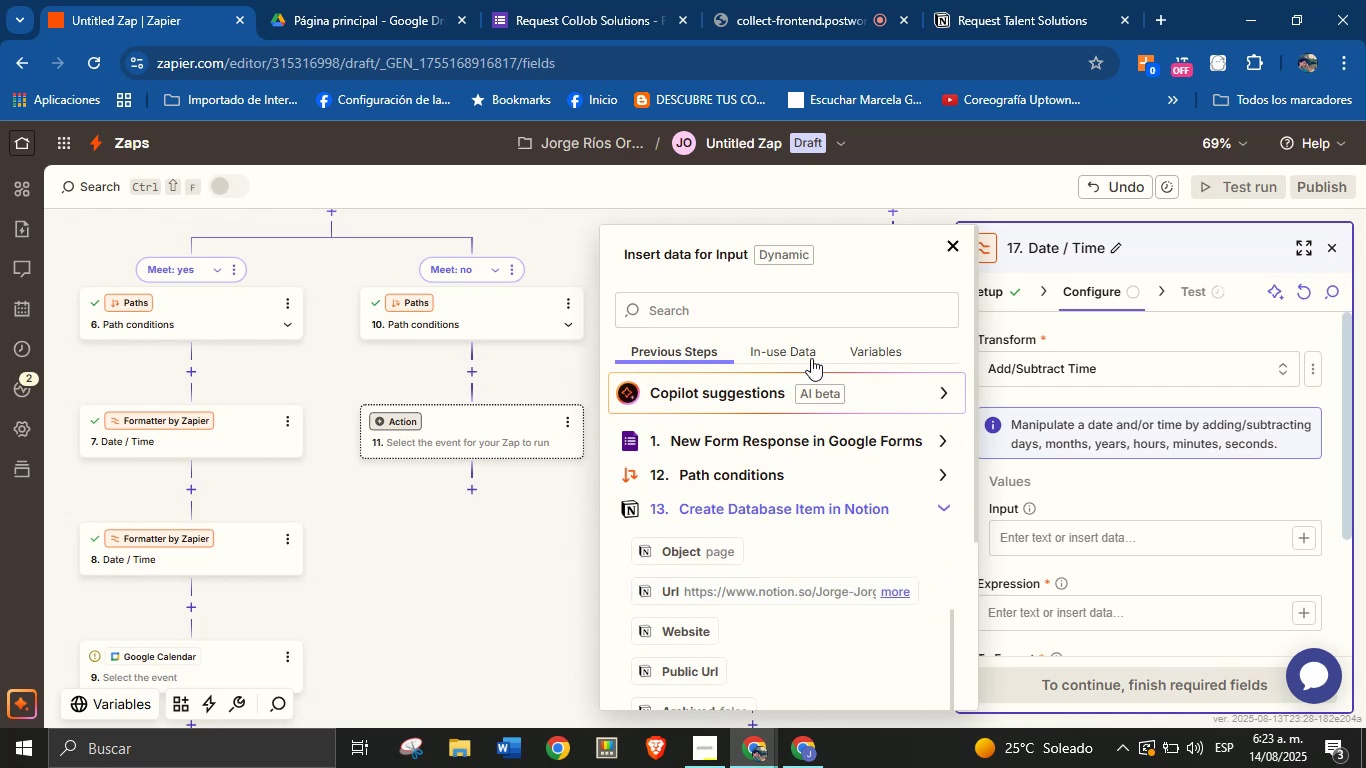 
left_click([822, 314])
 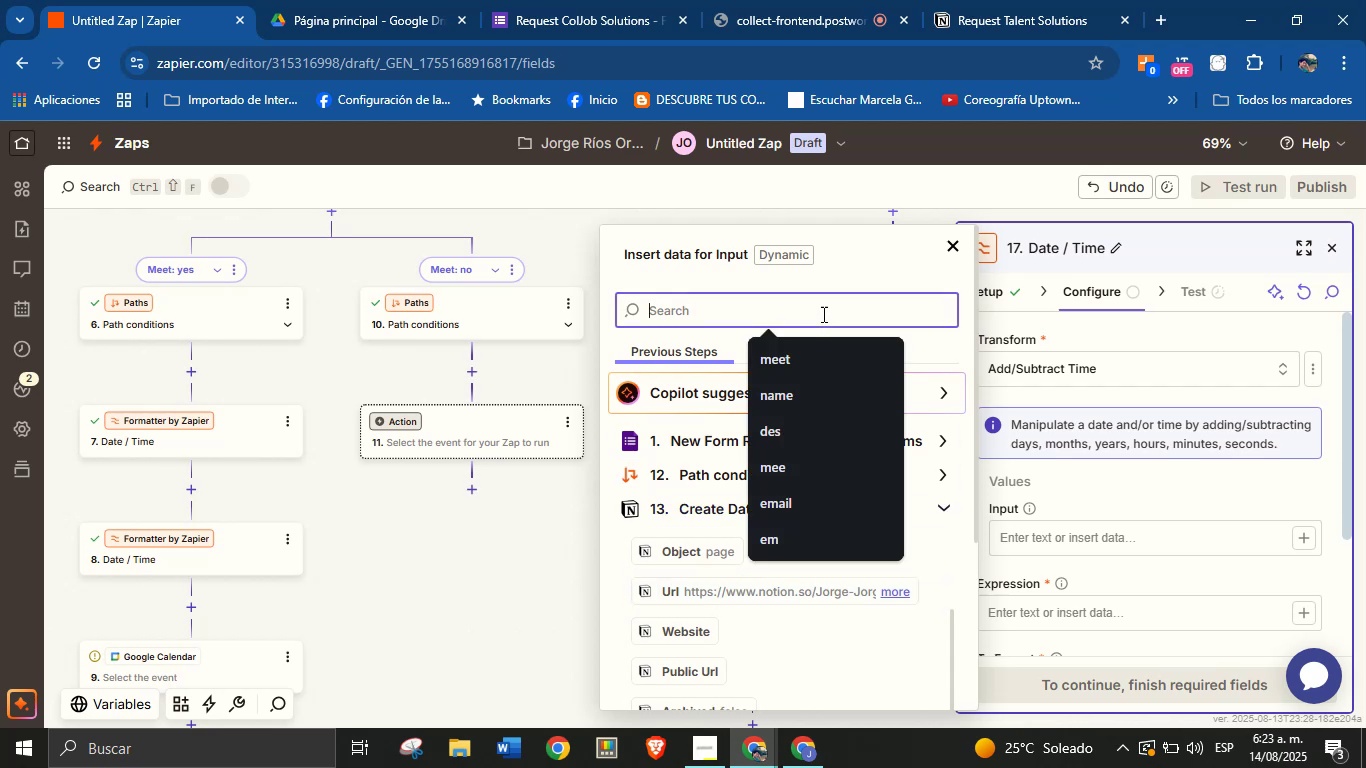 
type(meet)
 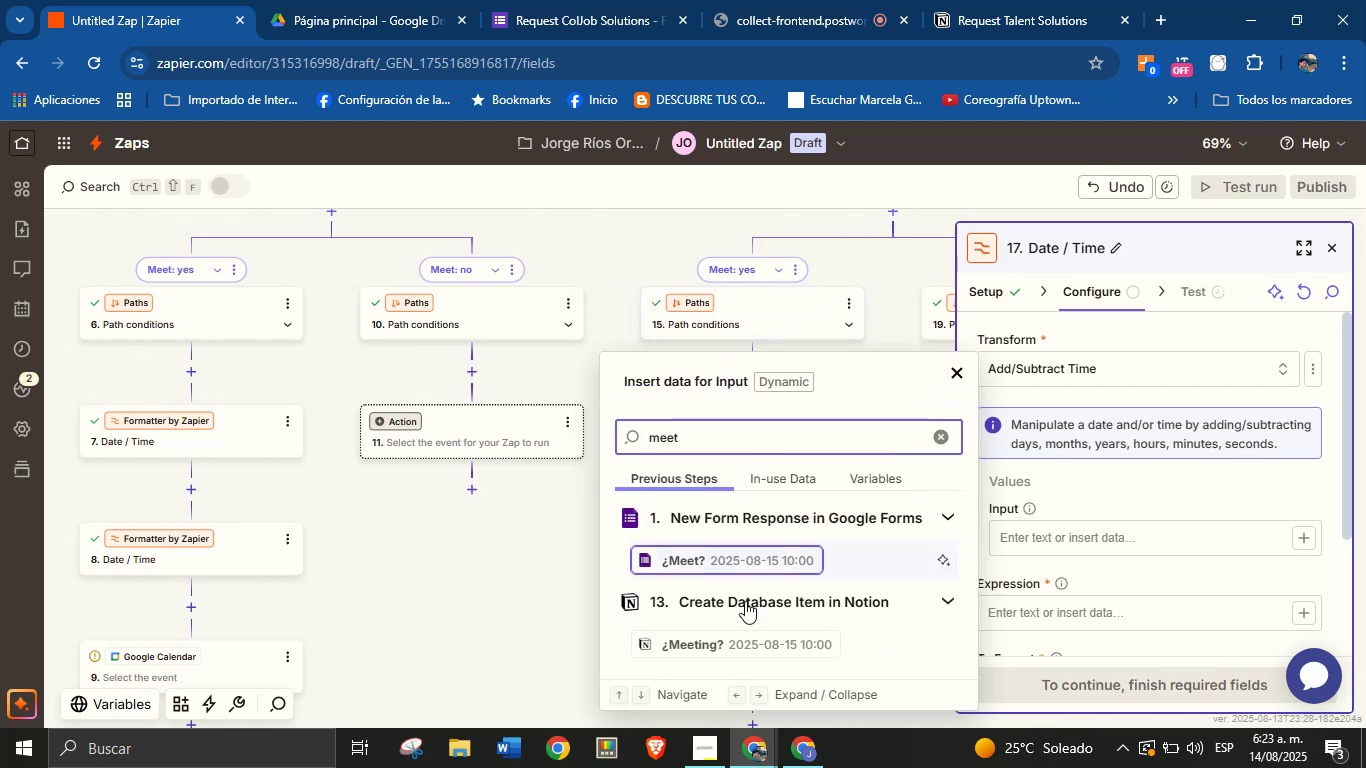 
left_click([760, 635])
 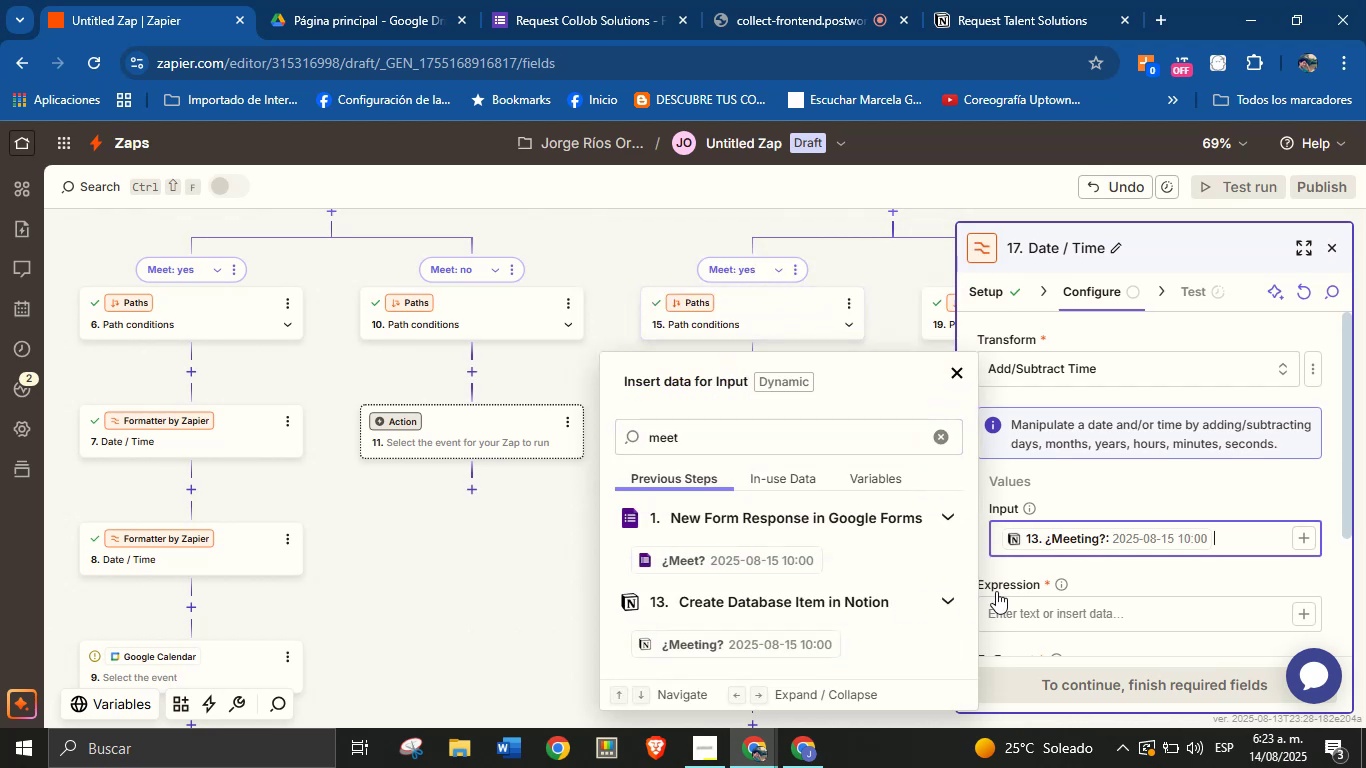 
left_click([1107, 578])
 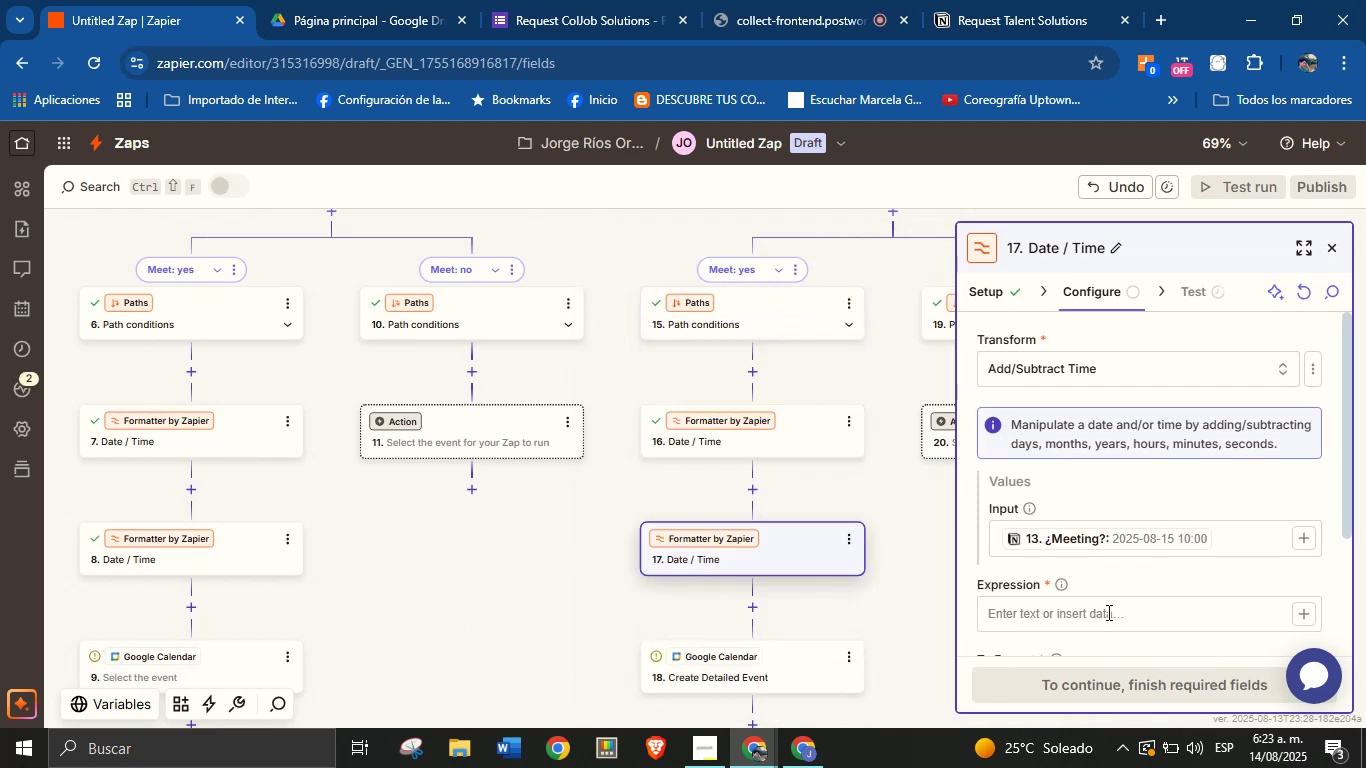 
left_click([1105, 618])
 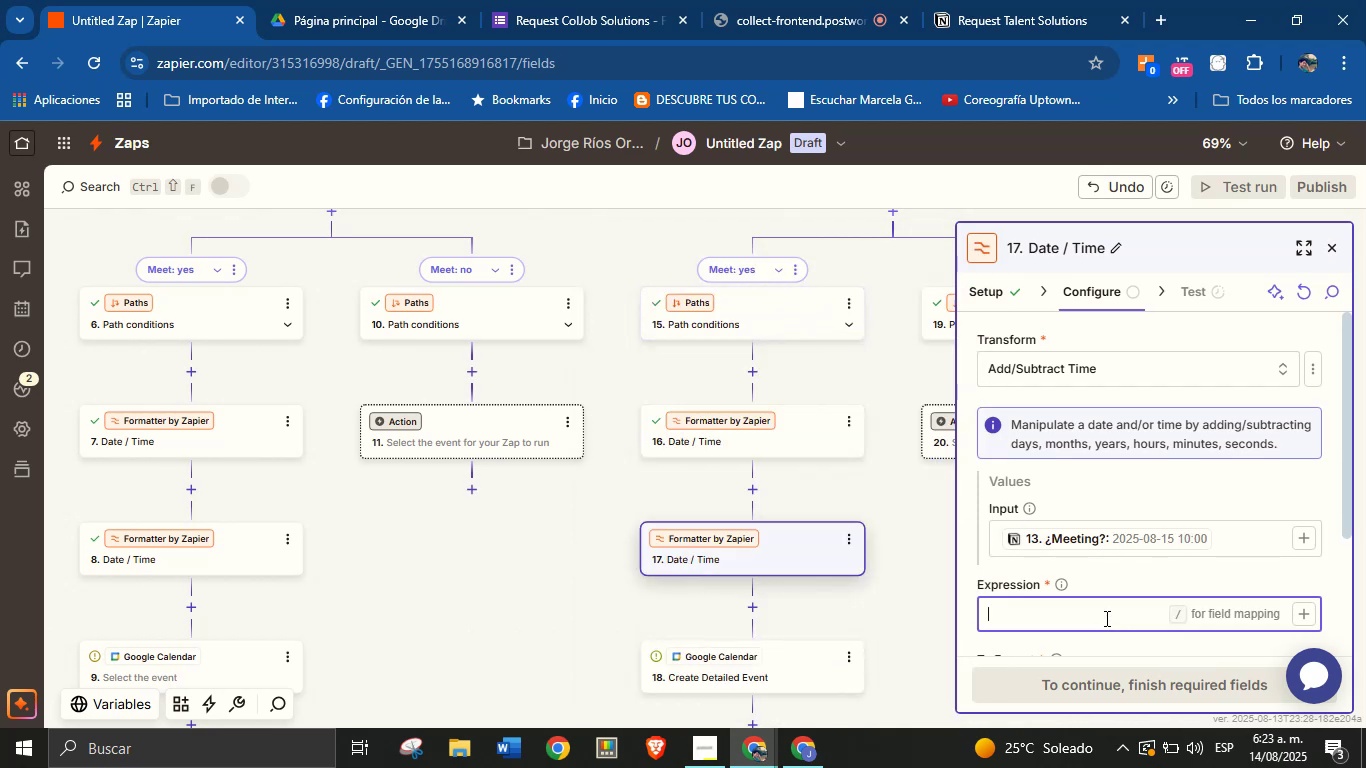 
type(=1 hour)
 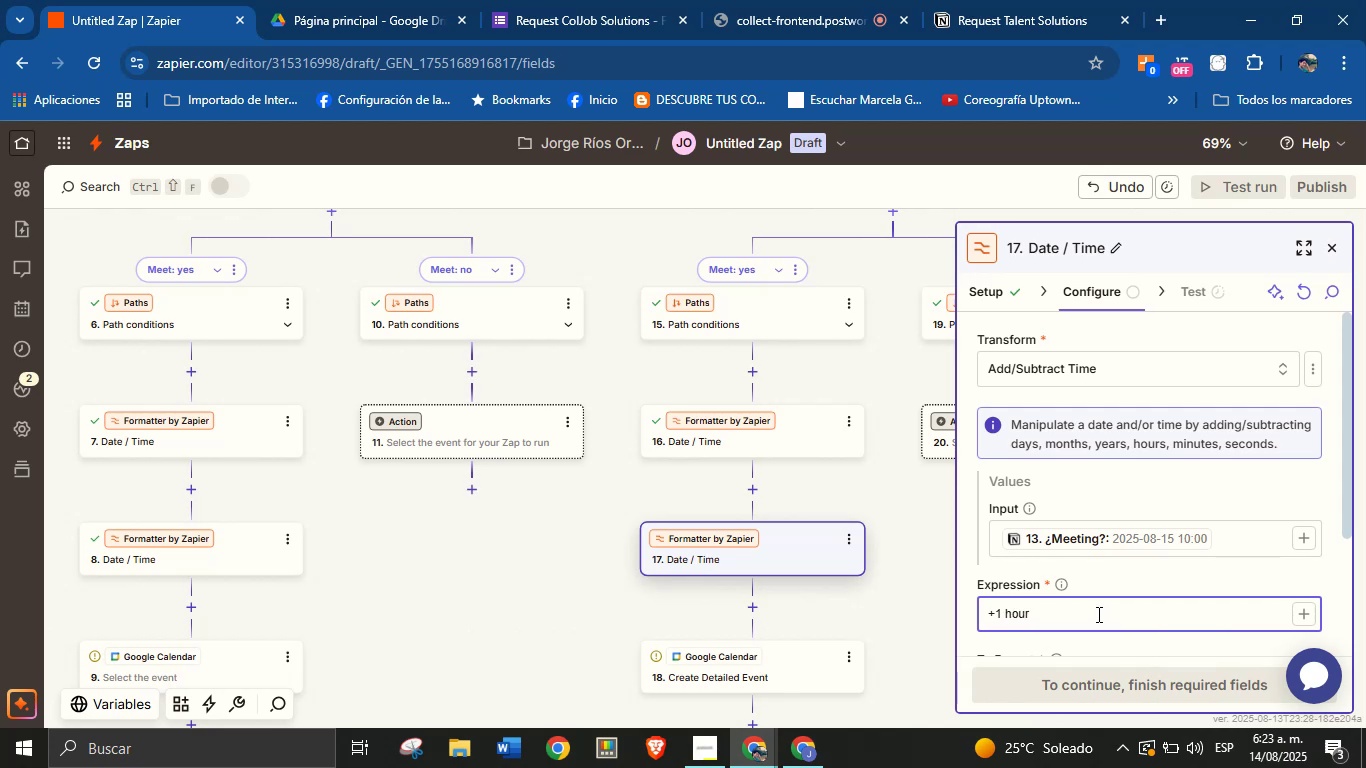 
left_click([1138, 574])
 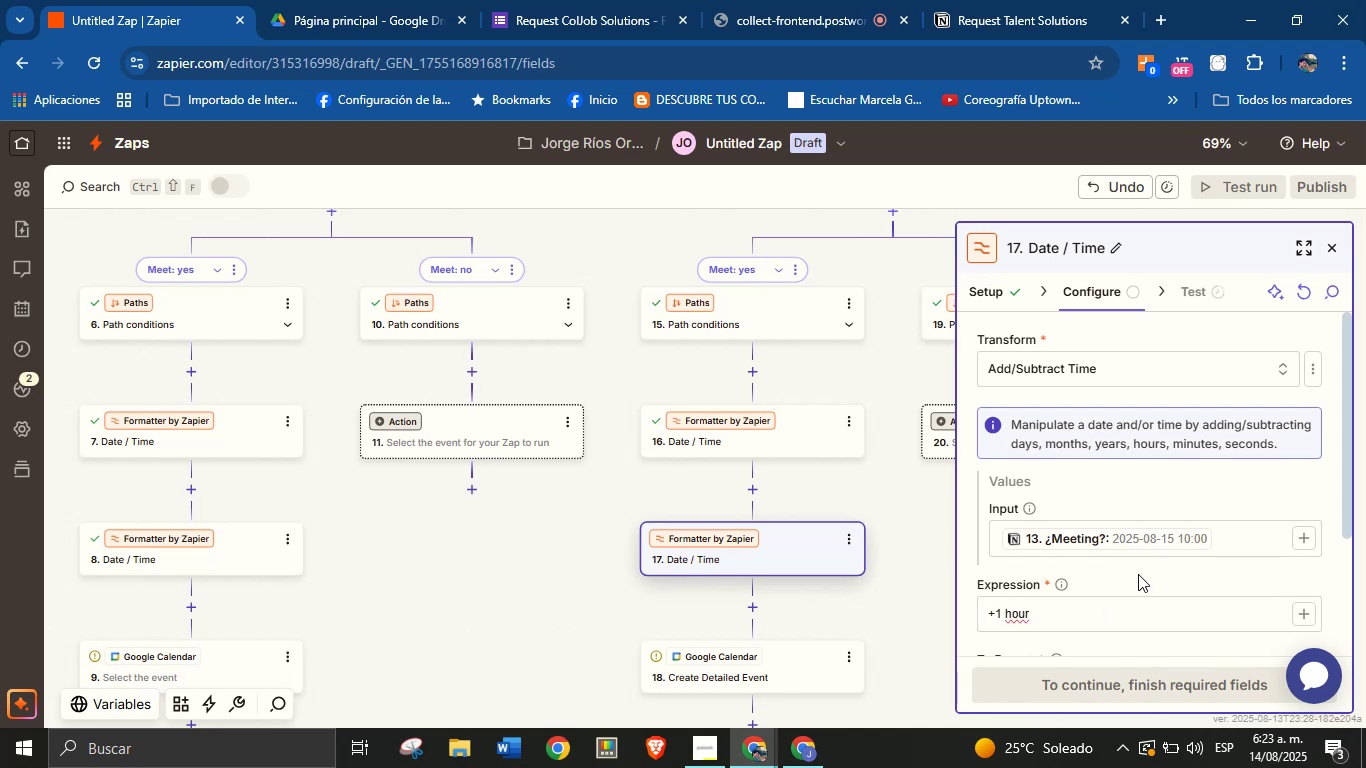 
scroll: coordinate [1135, 466], scroll_direction: up, amount: 1.0
 